 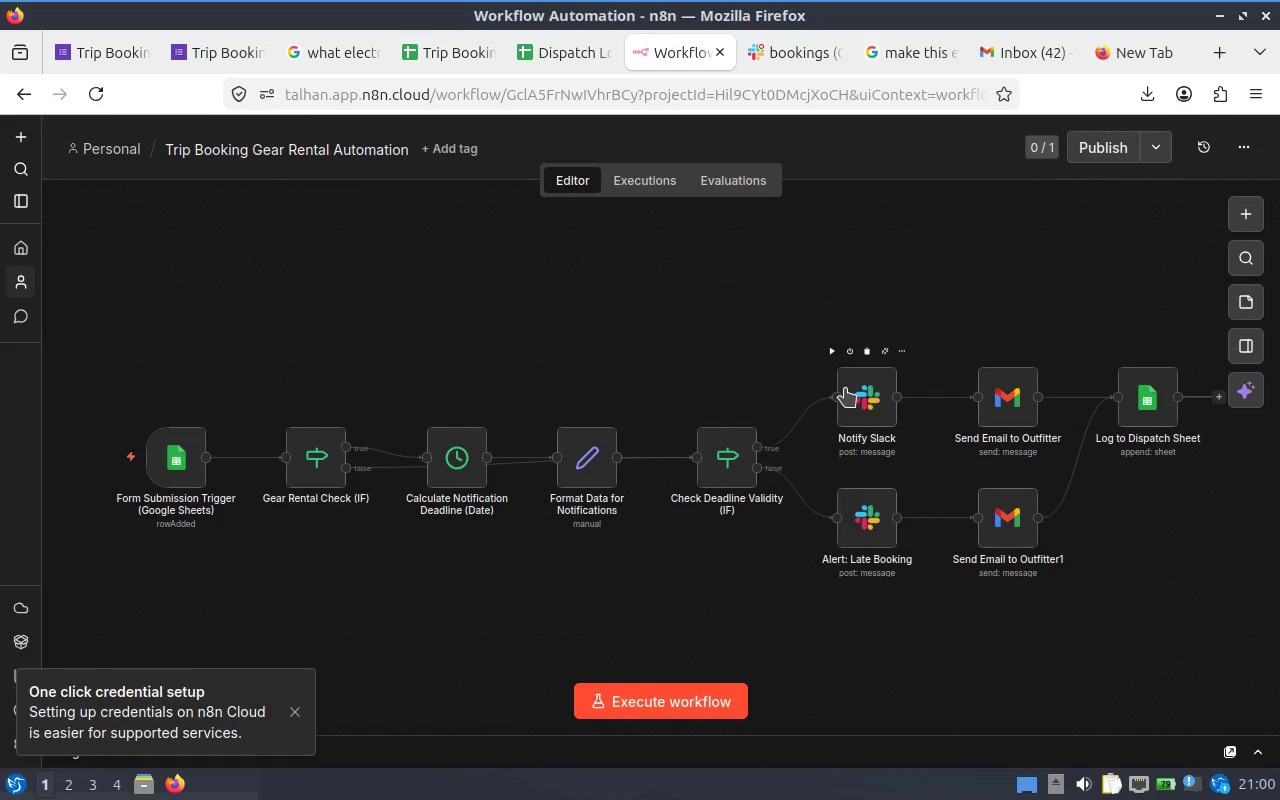 
hold_key(key=ControlLeft, duration=0.72)
scroll: coordinate [680, 287], scroll_direction: up, amount: 1.0
 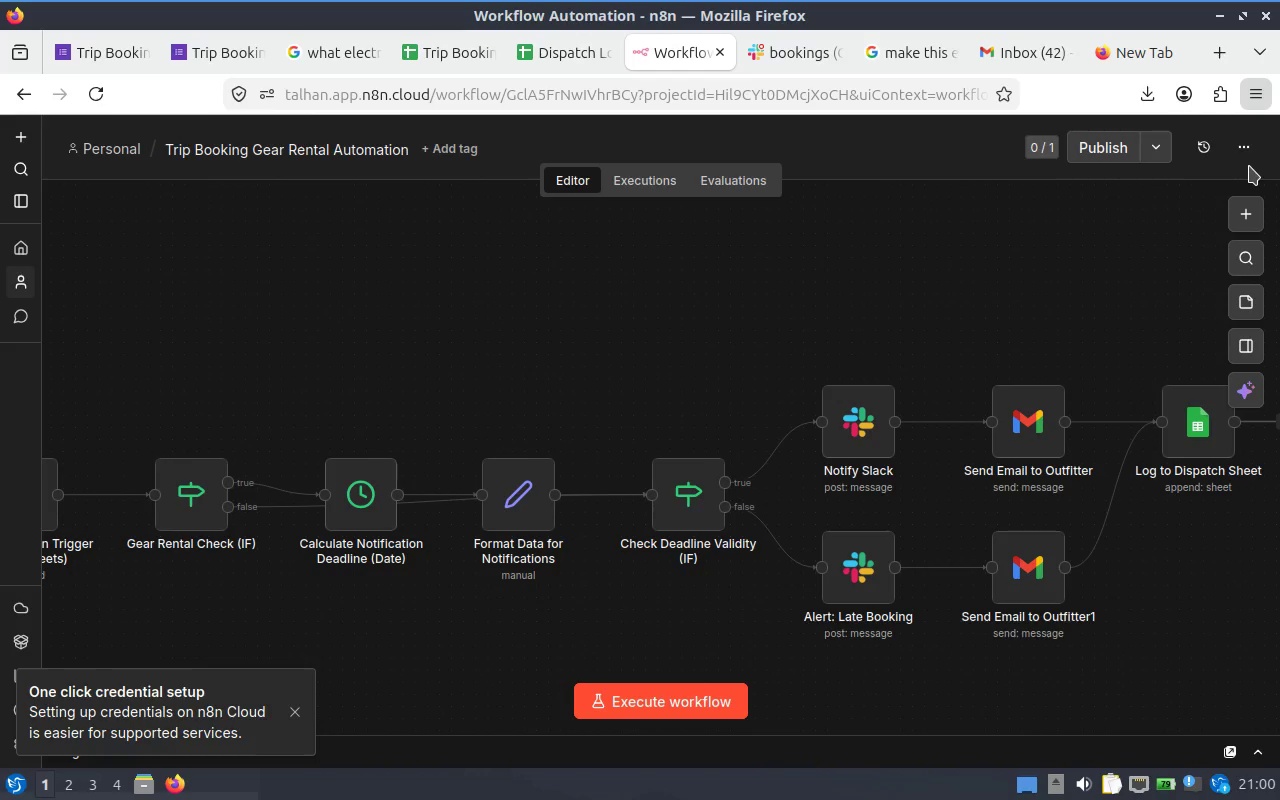 
left_click([1238, 614])
 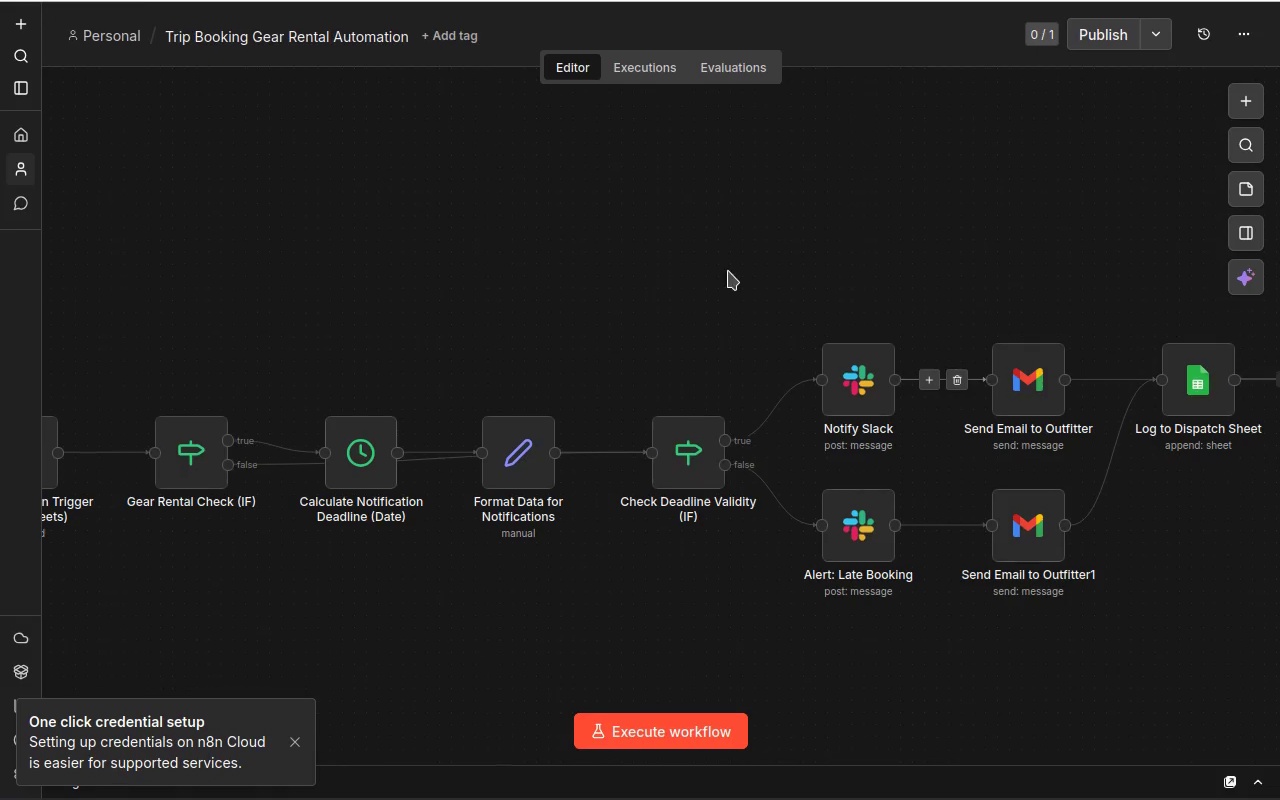 
hold_key(key=ControlLeft, duration=0.55)
scroll: coordinate [732, 265], scroll_direction: down, amount: 1.0
 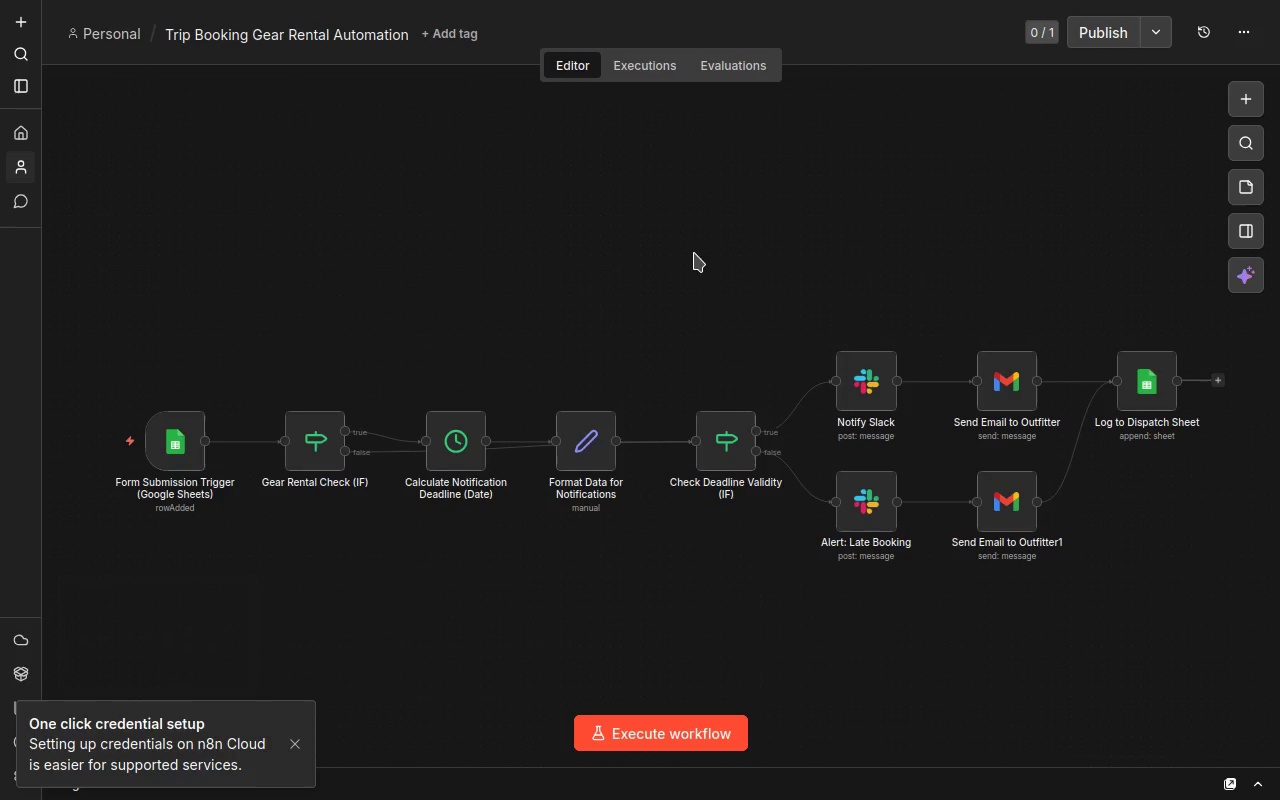 
hold_key(key=ControlLeft, duration=1.44)
scroll: coordinate [695, 253], scroll_direction: none, amount: 0.0
 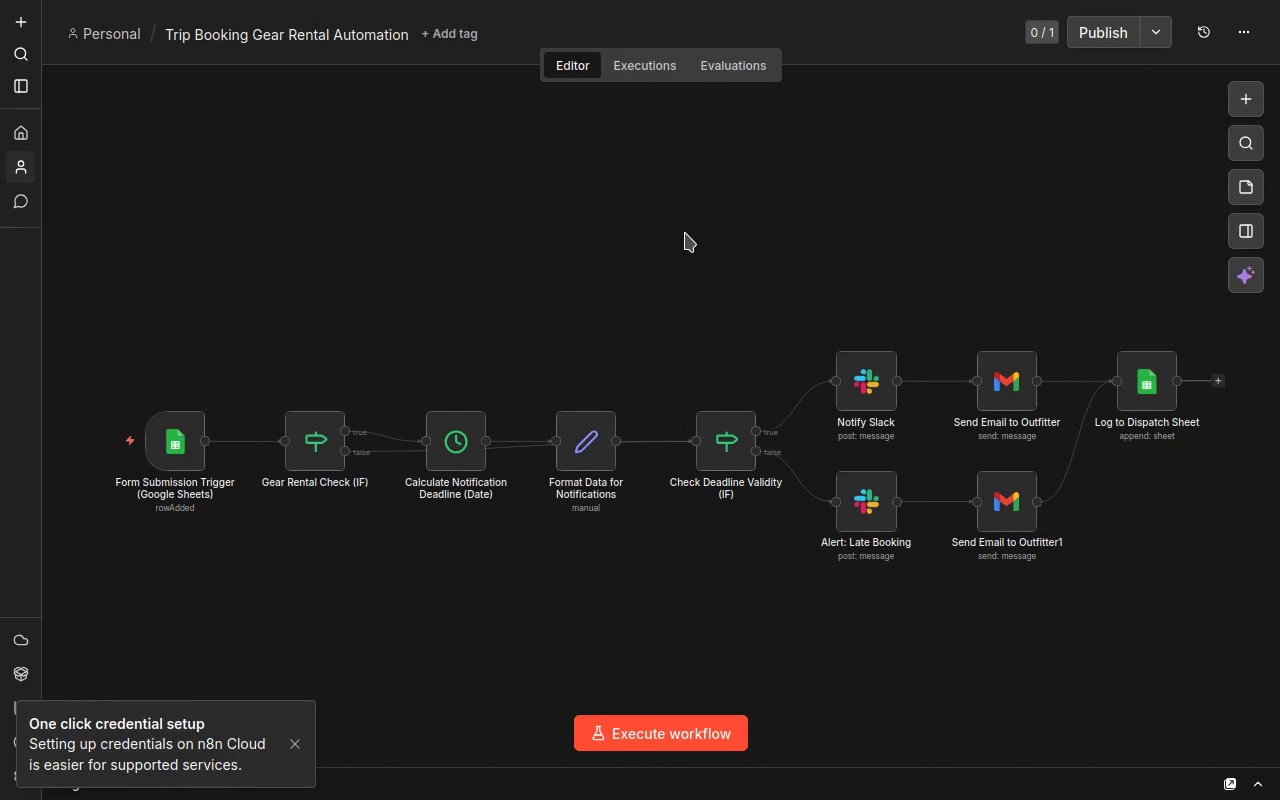 
right_click([879, 42])
 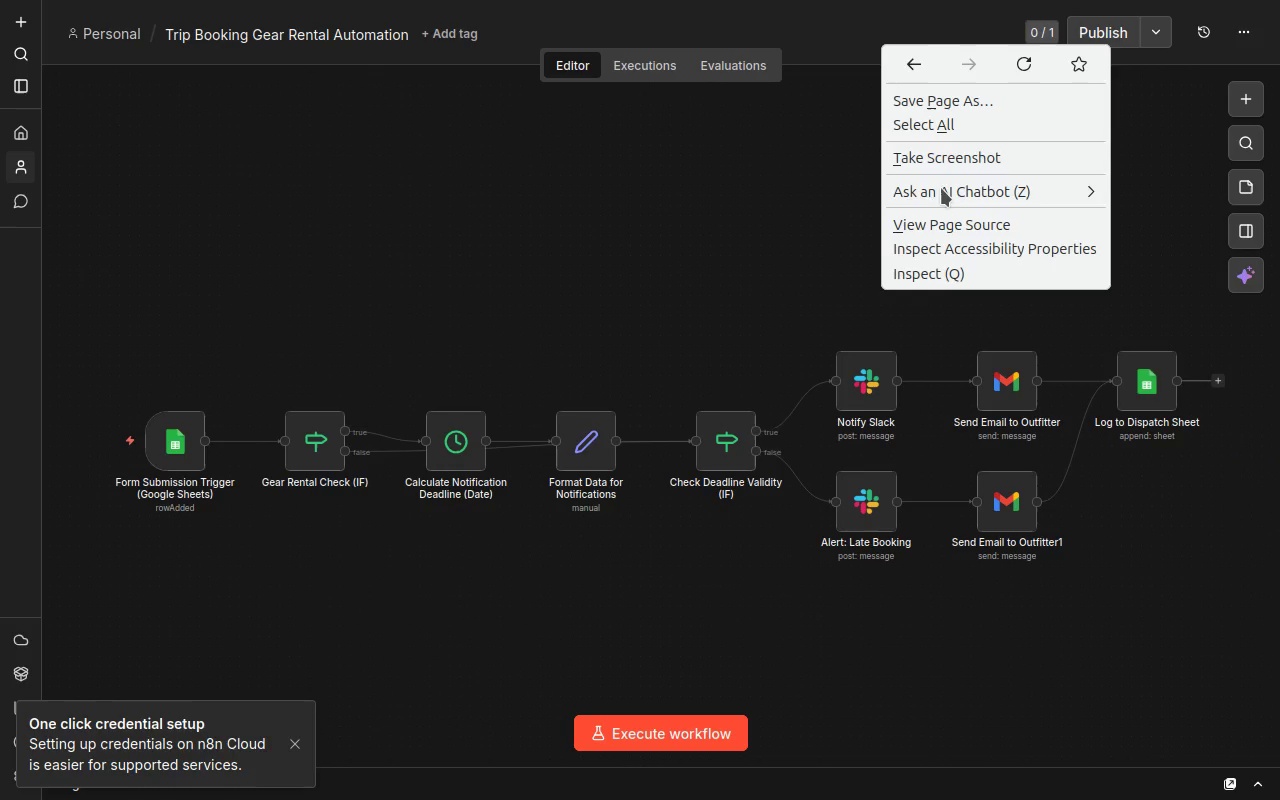 
left_click([1242, 103])
 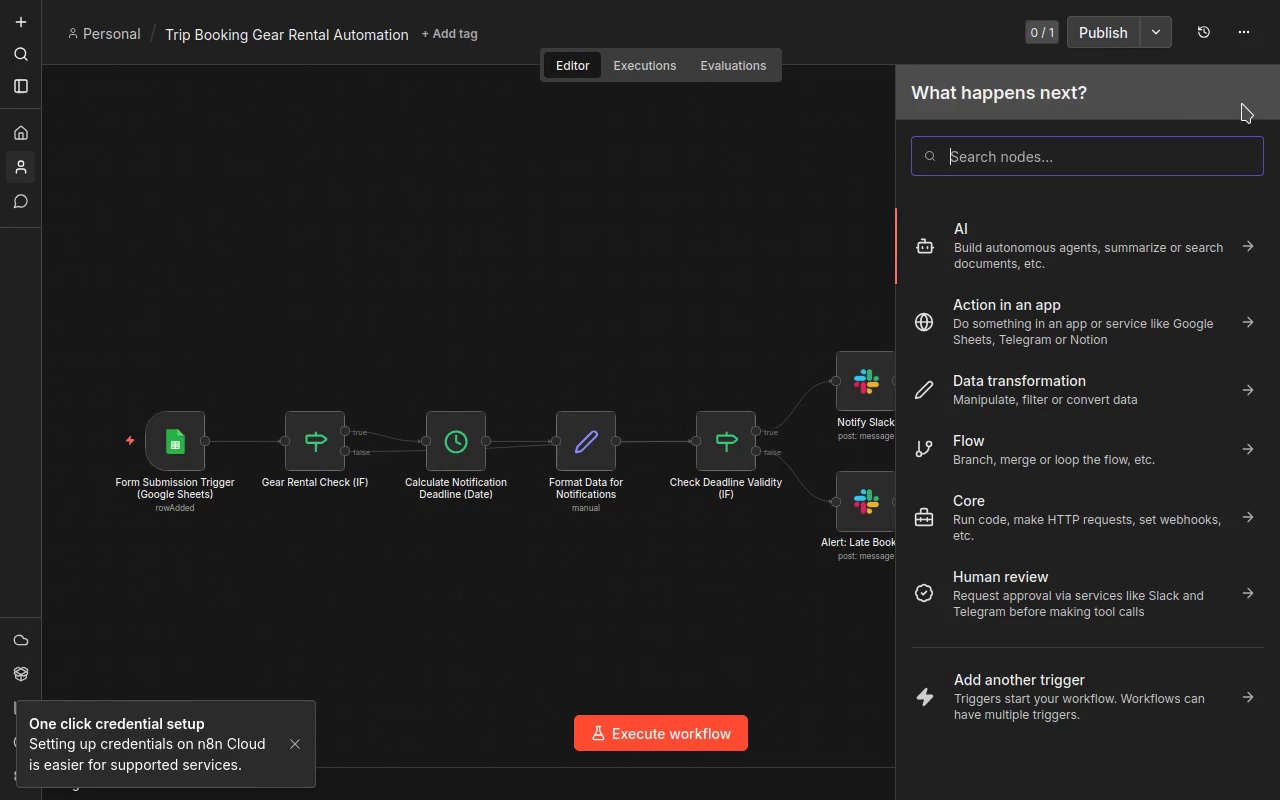 
left_click([743, 180])
 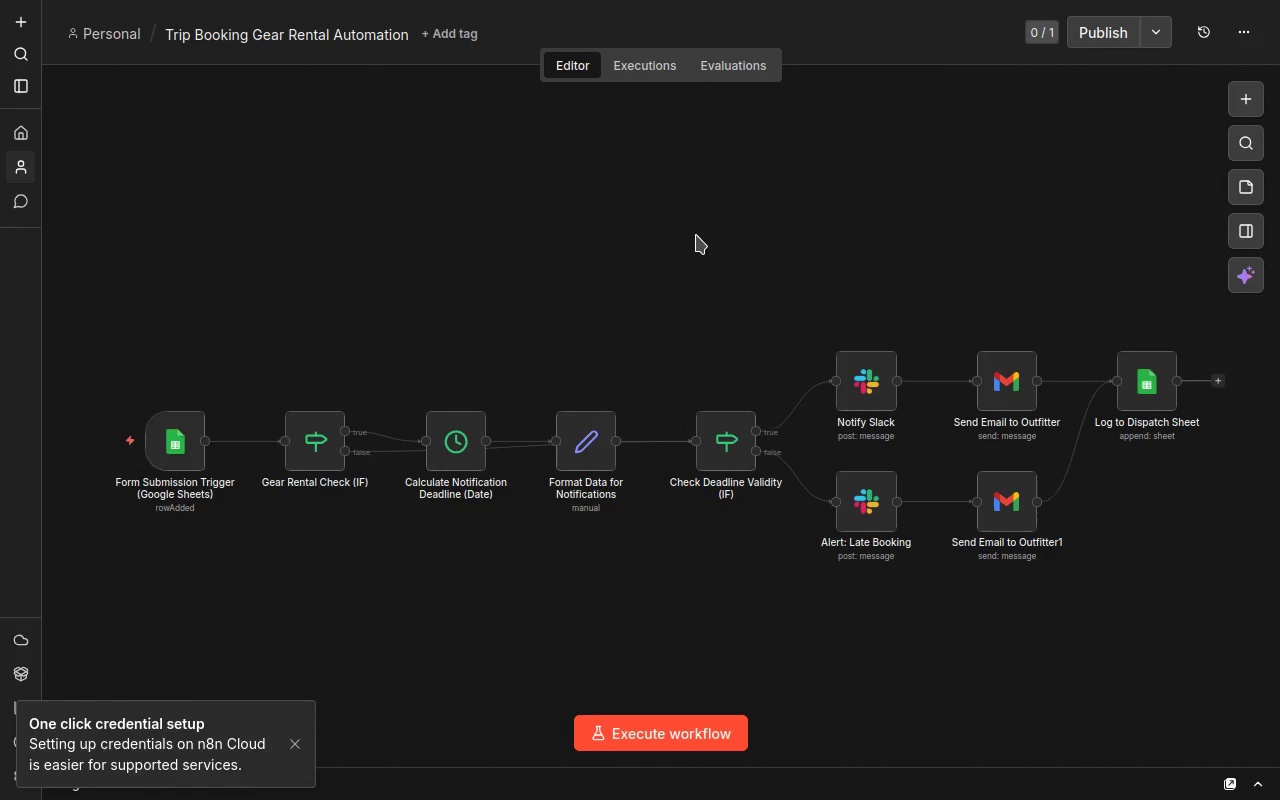 
hold_key(key=ControlLeft, duration=1.28)
scroll: coordinate [697, 244], scroll_direction: up, amount: 1.0
 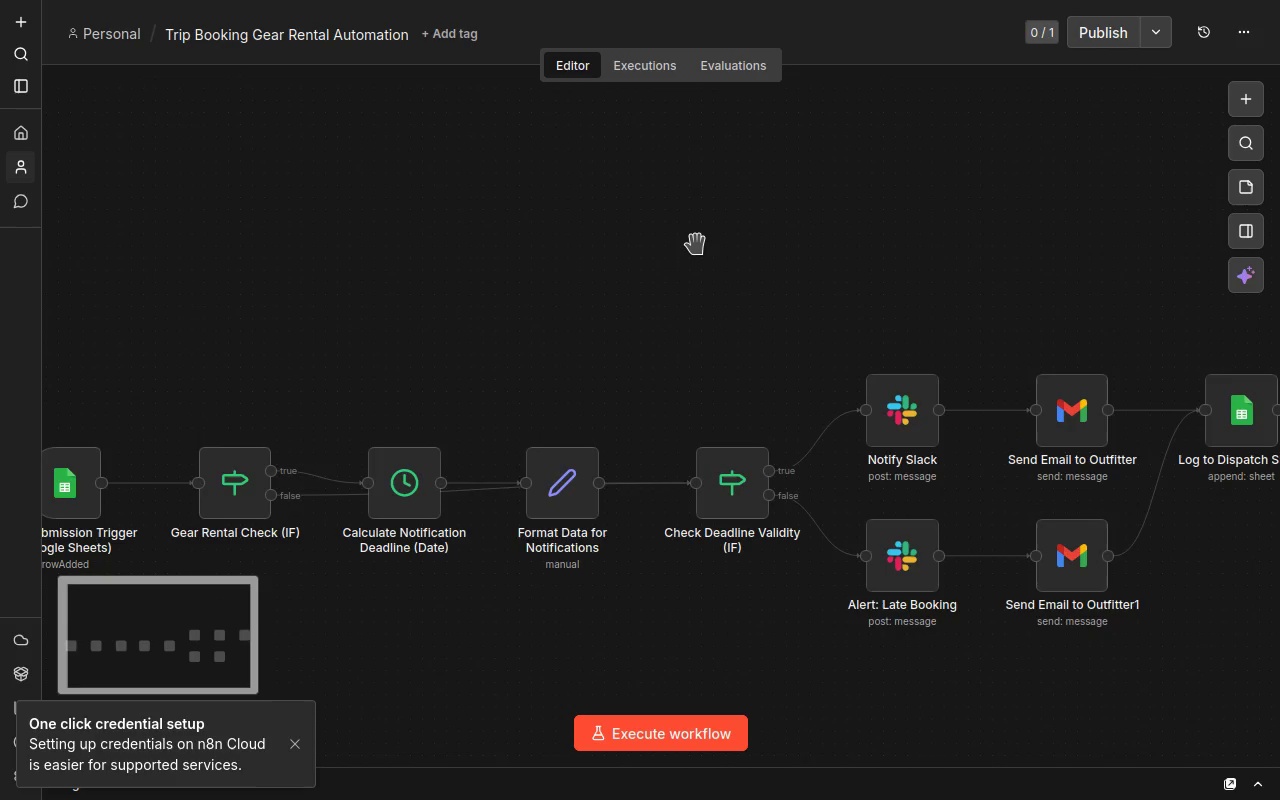 
scroll: coordinate [697, 244], scroll_direction: down, amount: 1.0
 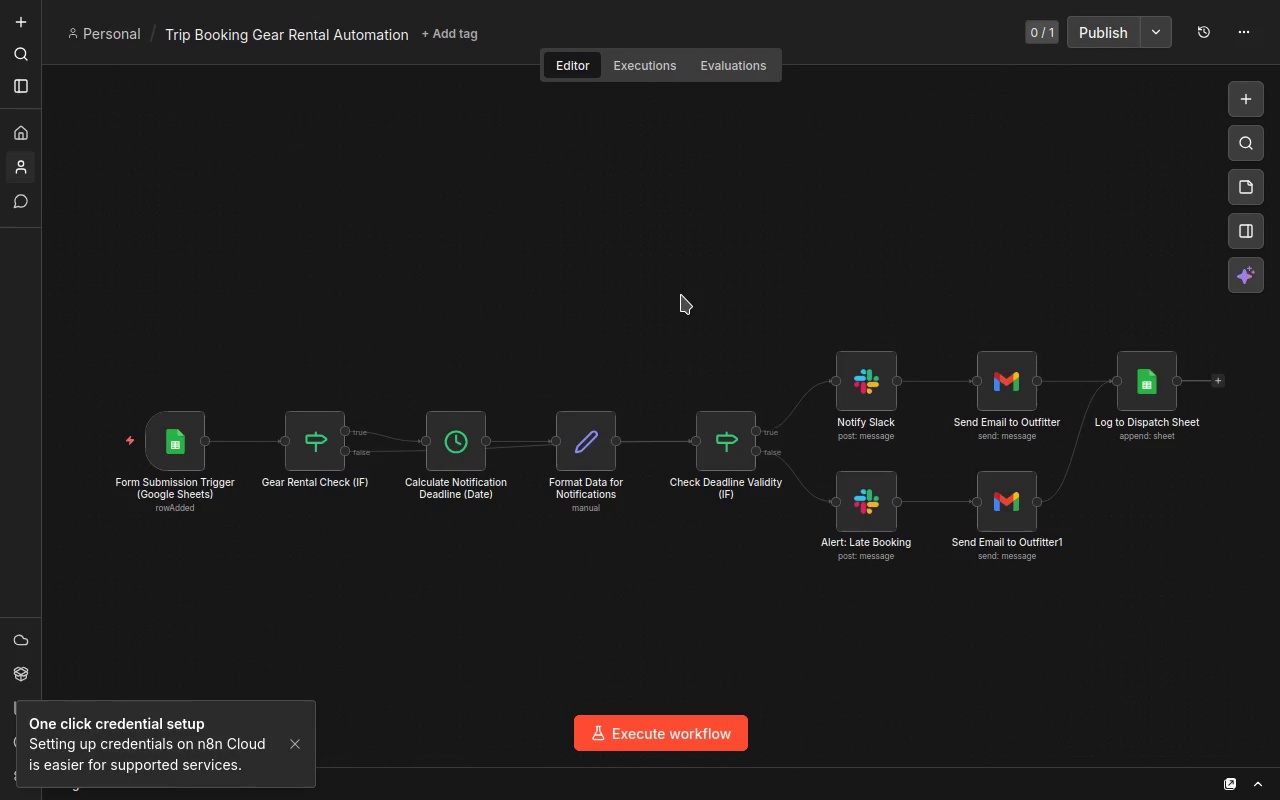 
wait(7.17)
 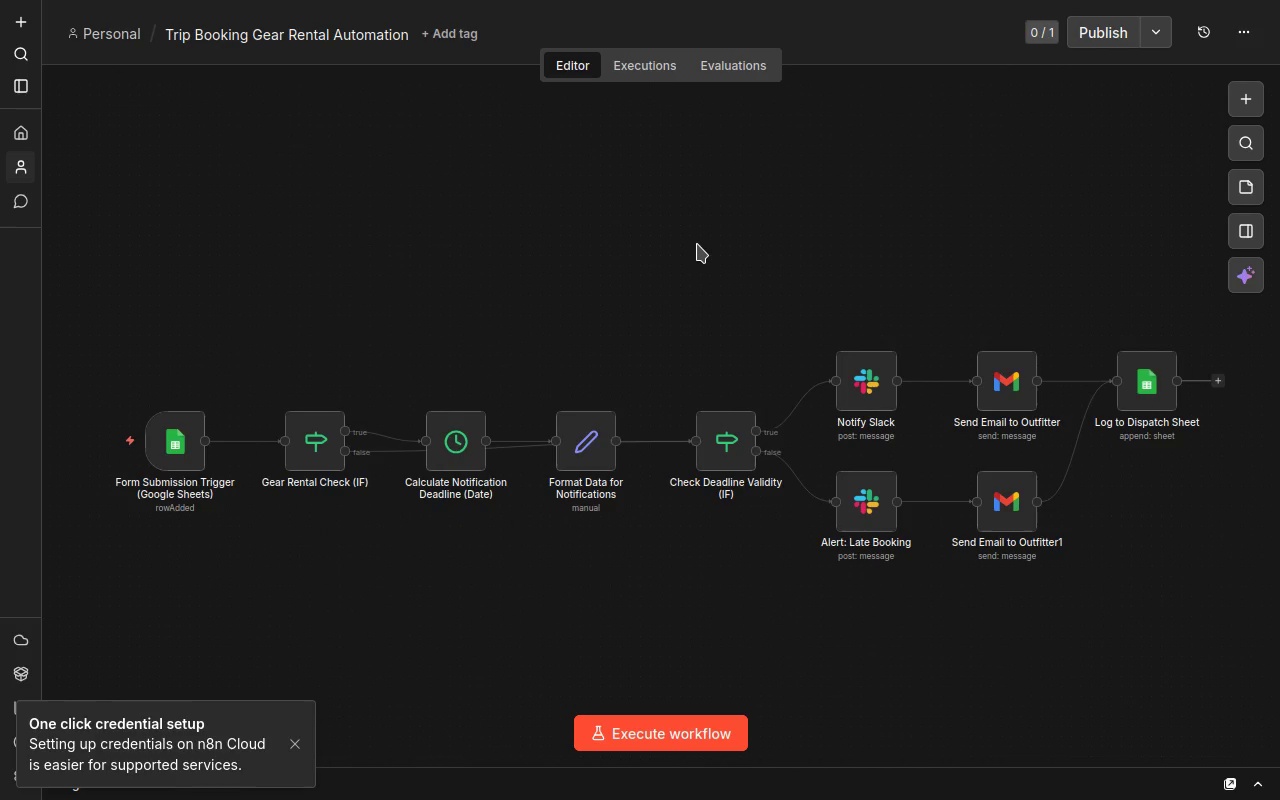 
scroll: coordinate [681, 295], scroll_direction: up, amount: 3.0
 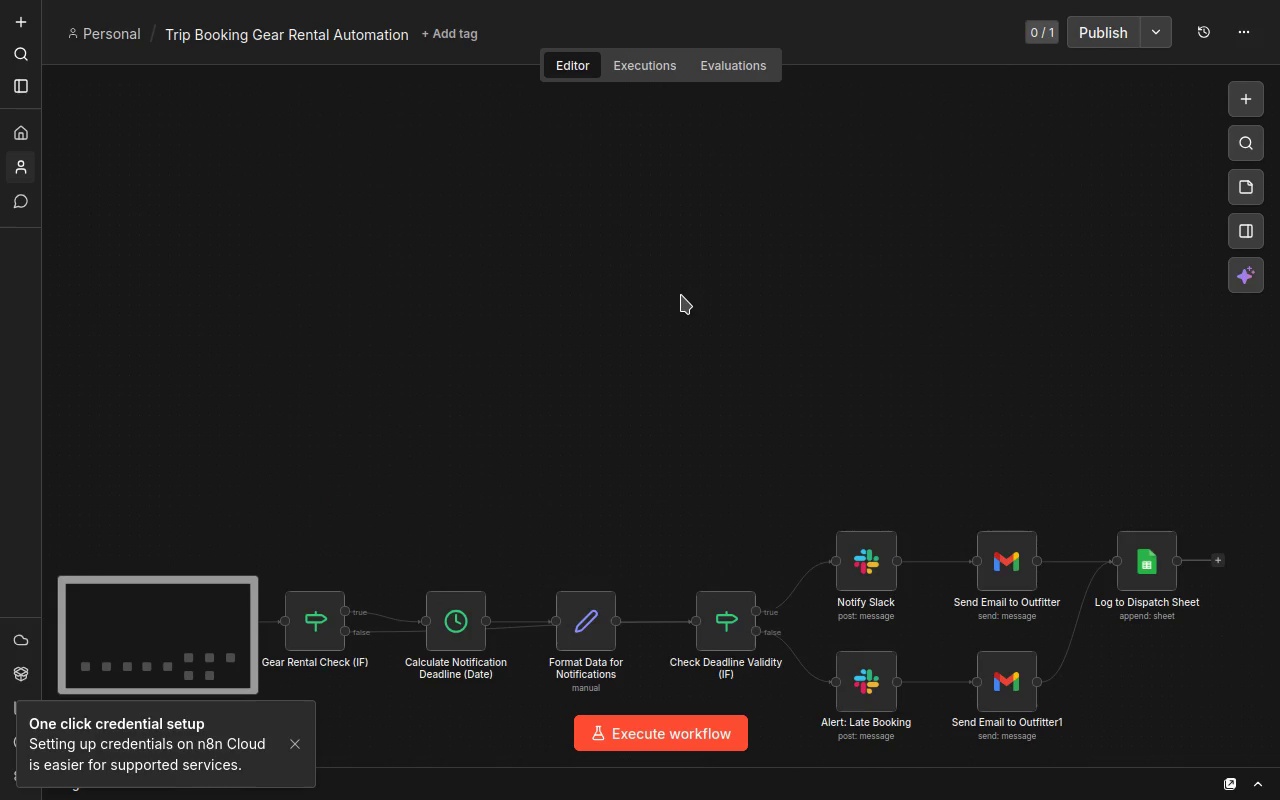 
scroll: coordinate [681, 295], scroll_direction: down, amount: 3.0
 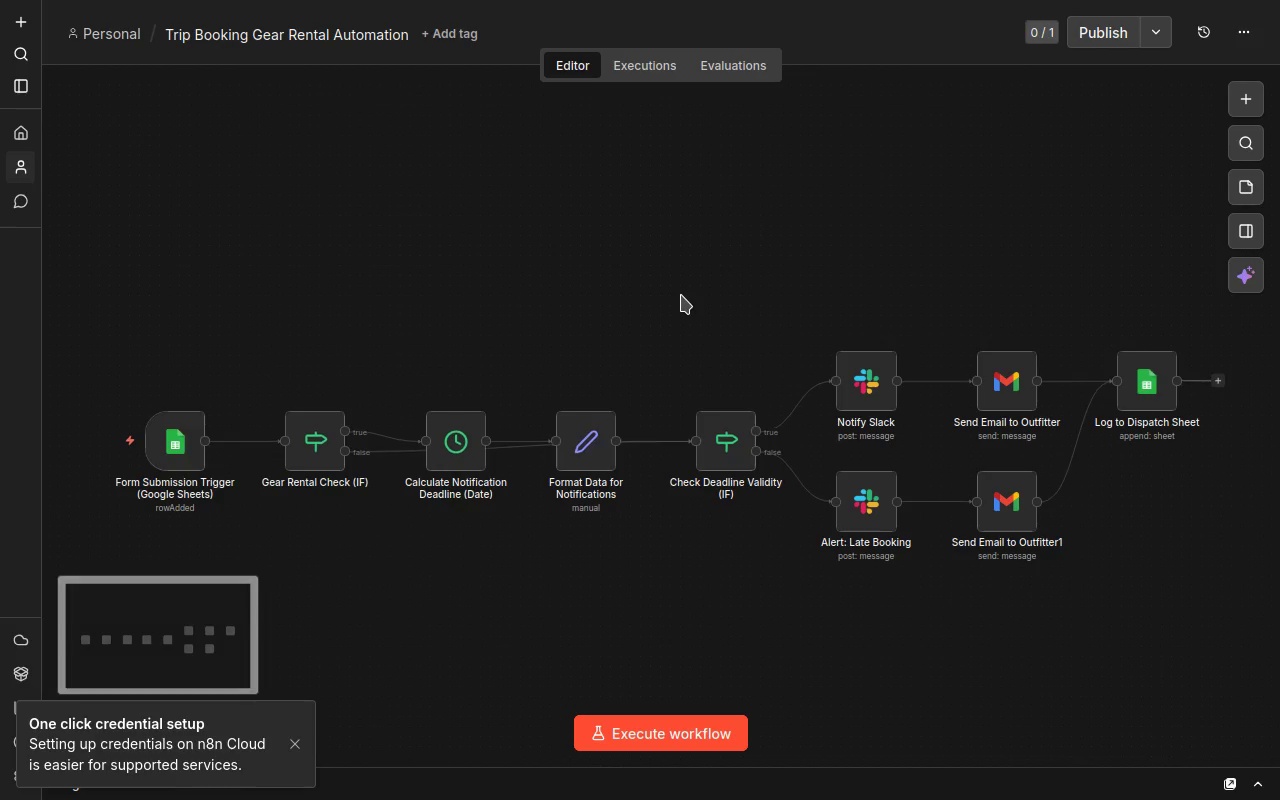 
hold_key(key=ControlLeft, duration=3.1)
scroll: coordinate [681, 295], scroll_direction: up, amount: 1.0
 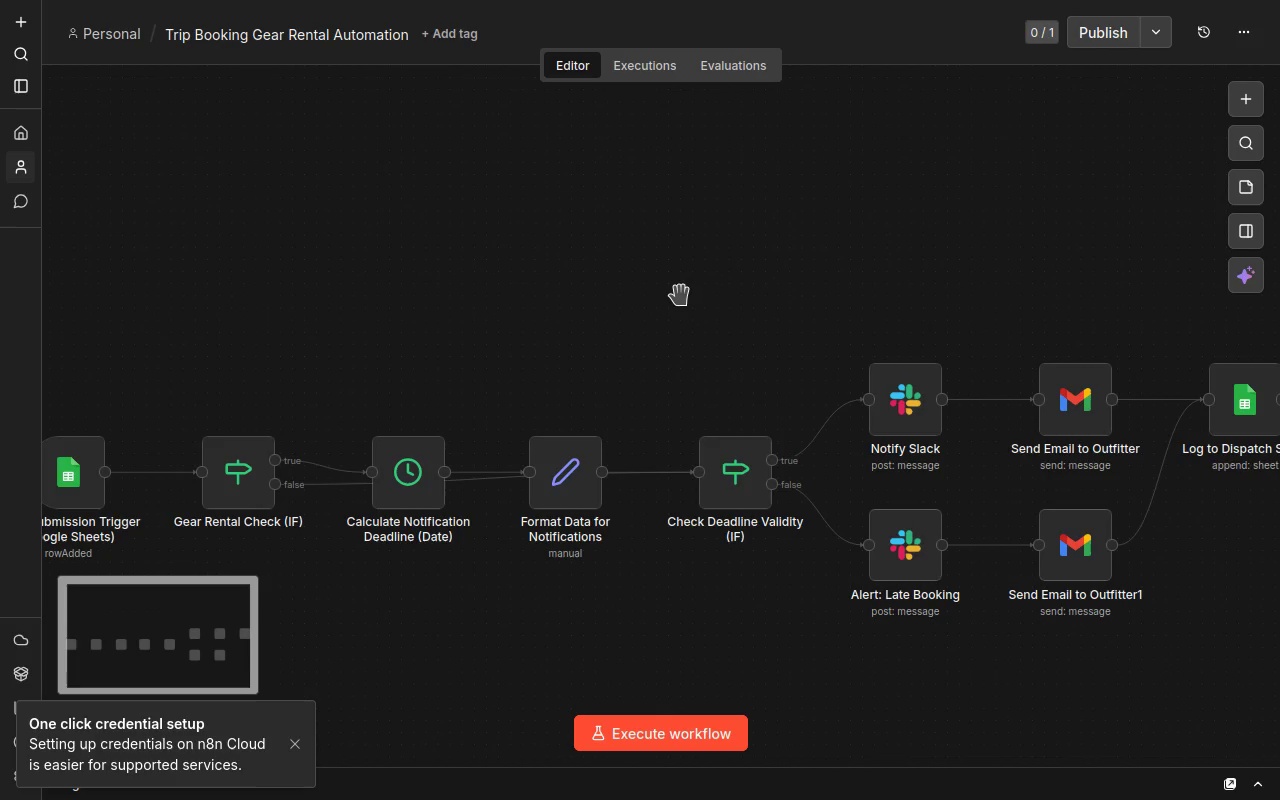 
scroll: coordinate [681, 295], scroll_direction: down, amount: 1.0
 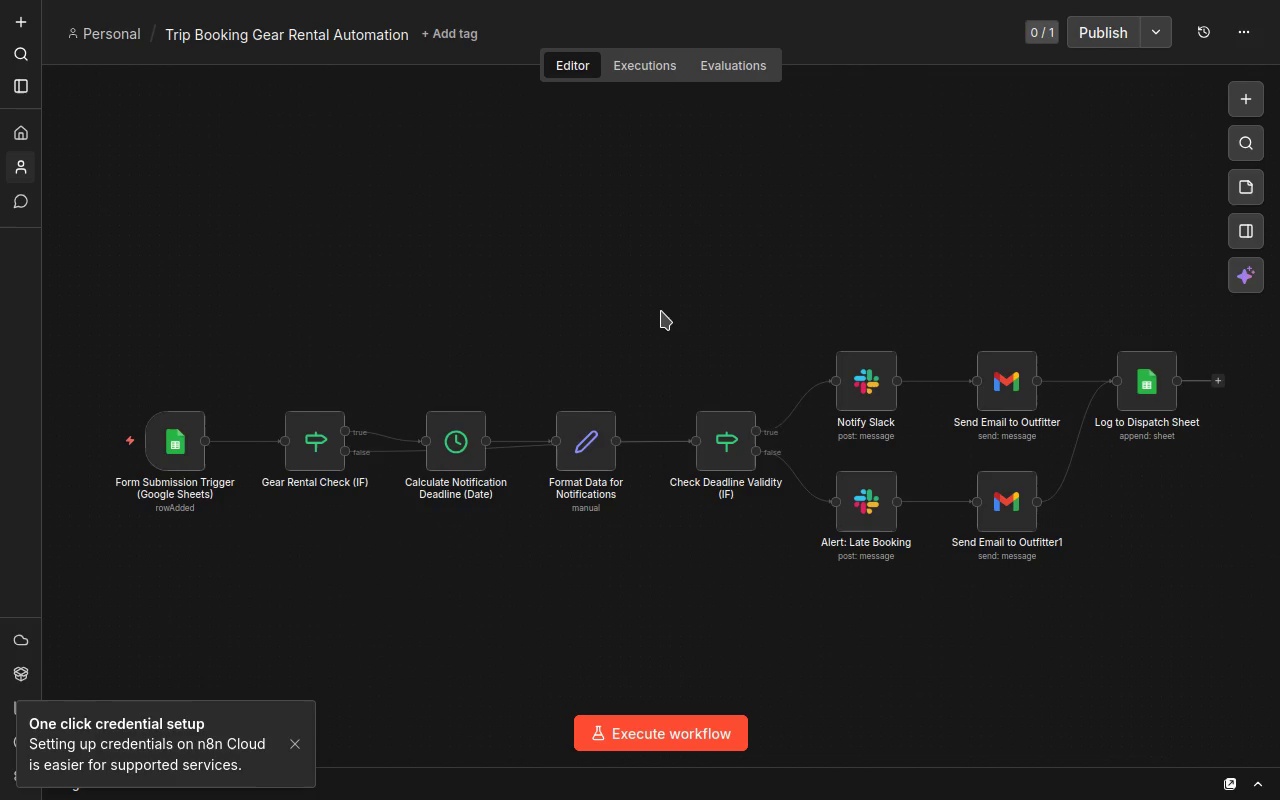 
hold_key(key=ControlLeft, duration=1.14)
scroll: coordinate [661, 311], scroll_direction: up, amount: 1.0
 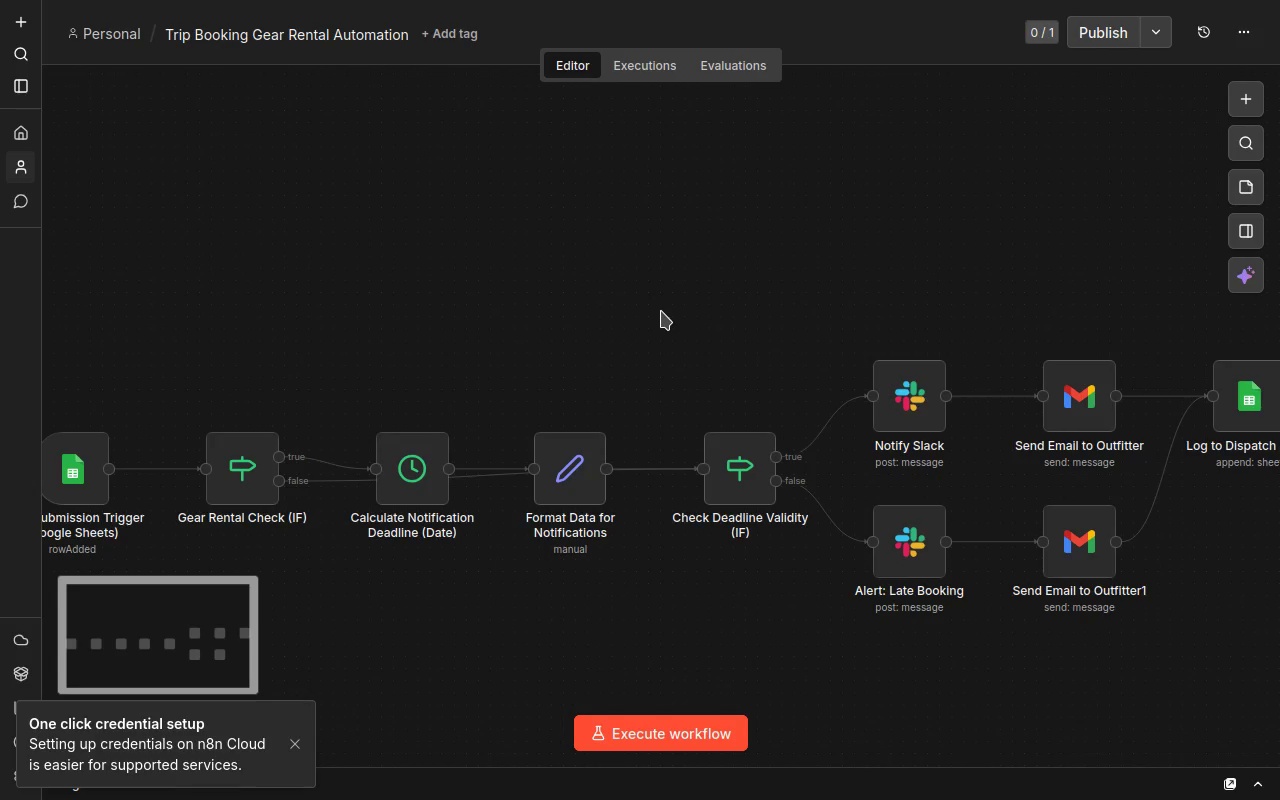 
hold_key(key=ControlLeft, duration=0.99)
scroll: coordinate [661, 311], scroll_direction: down, amount: 1.0
 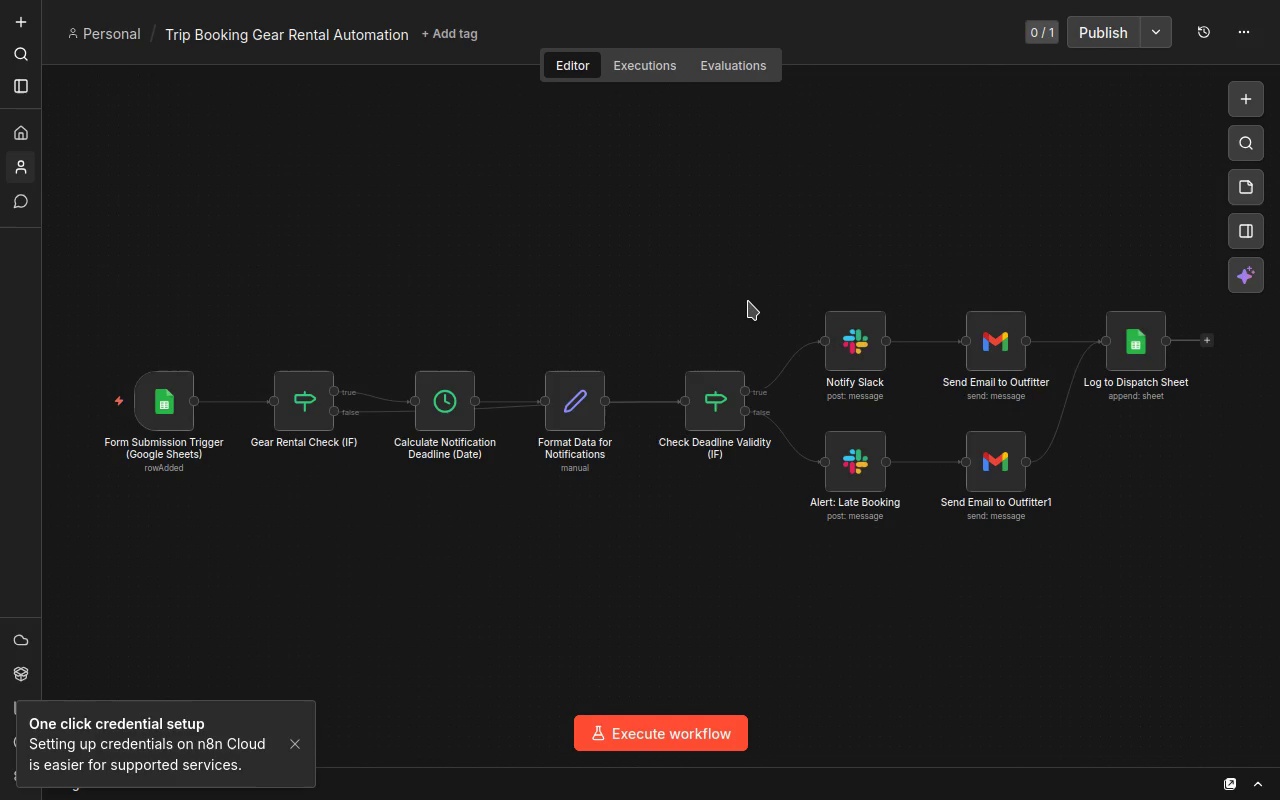 
left_click([282, 743])
 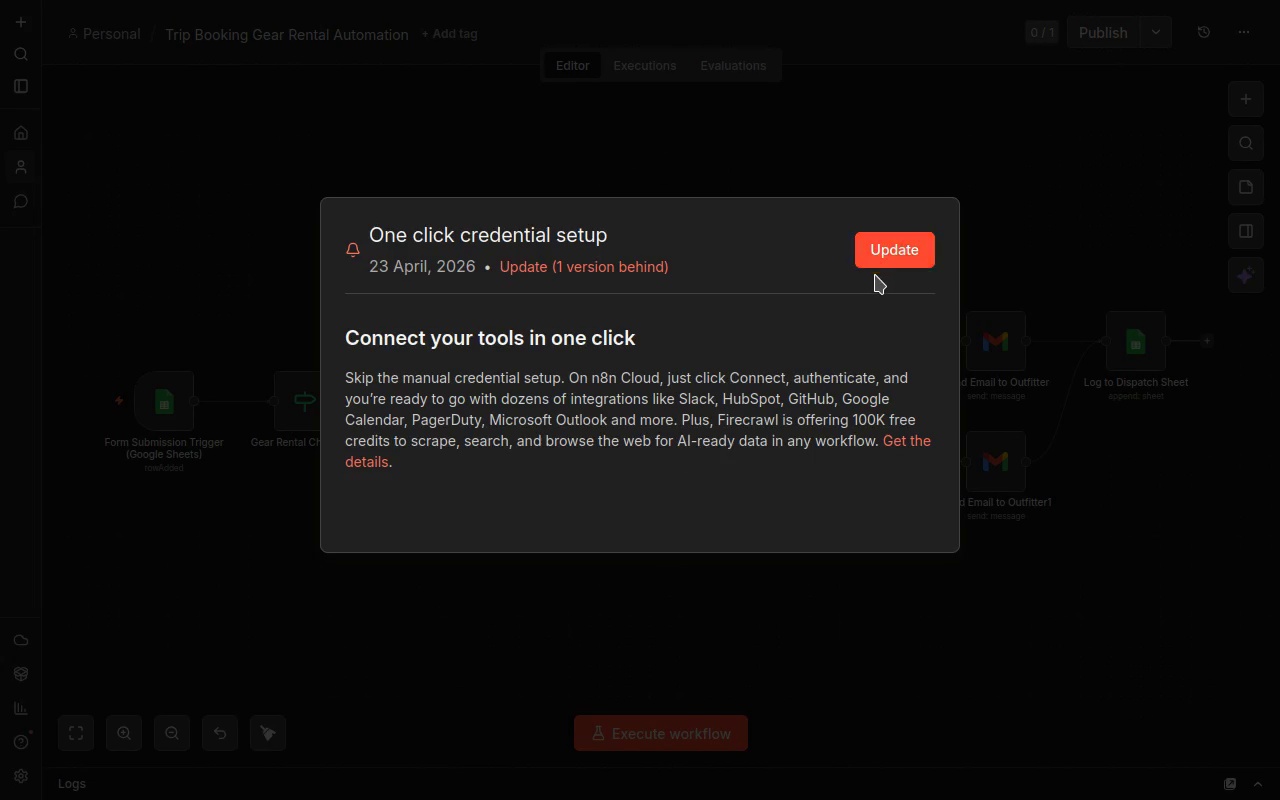 
key(Escape)
 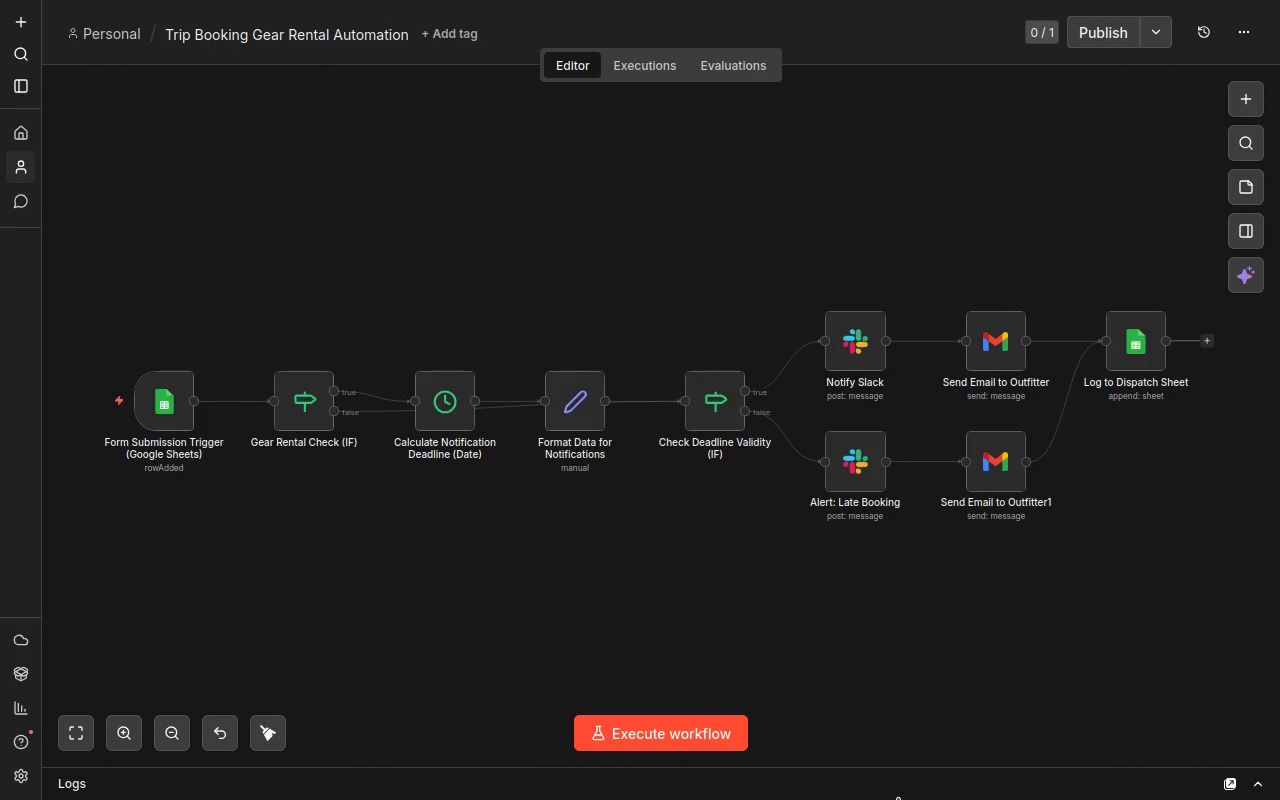 
left_click([920, 779])
 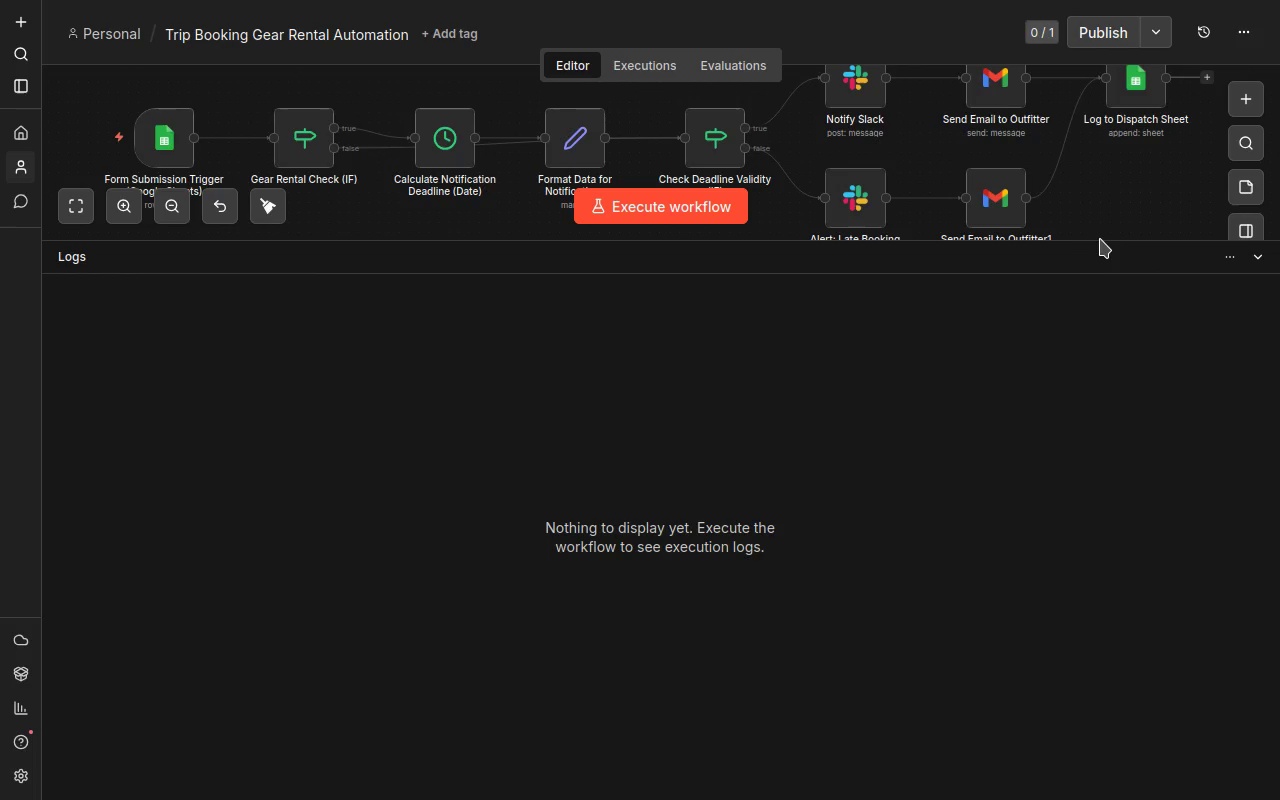 
wait(6.26)
 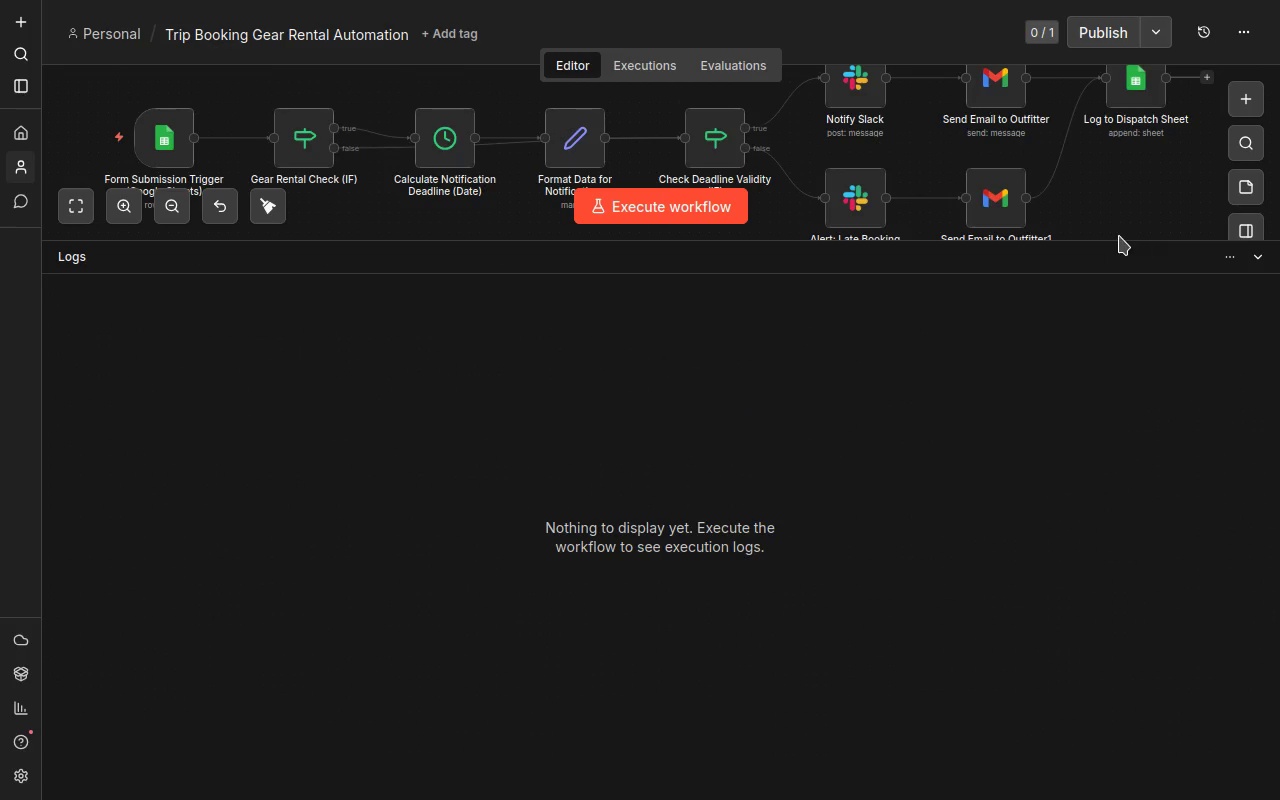 
left_click([1265, 254])
 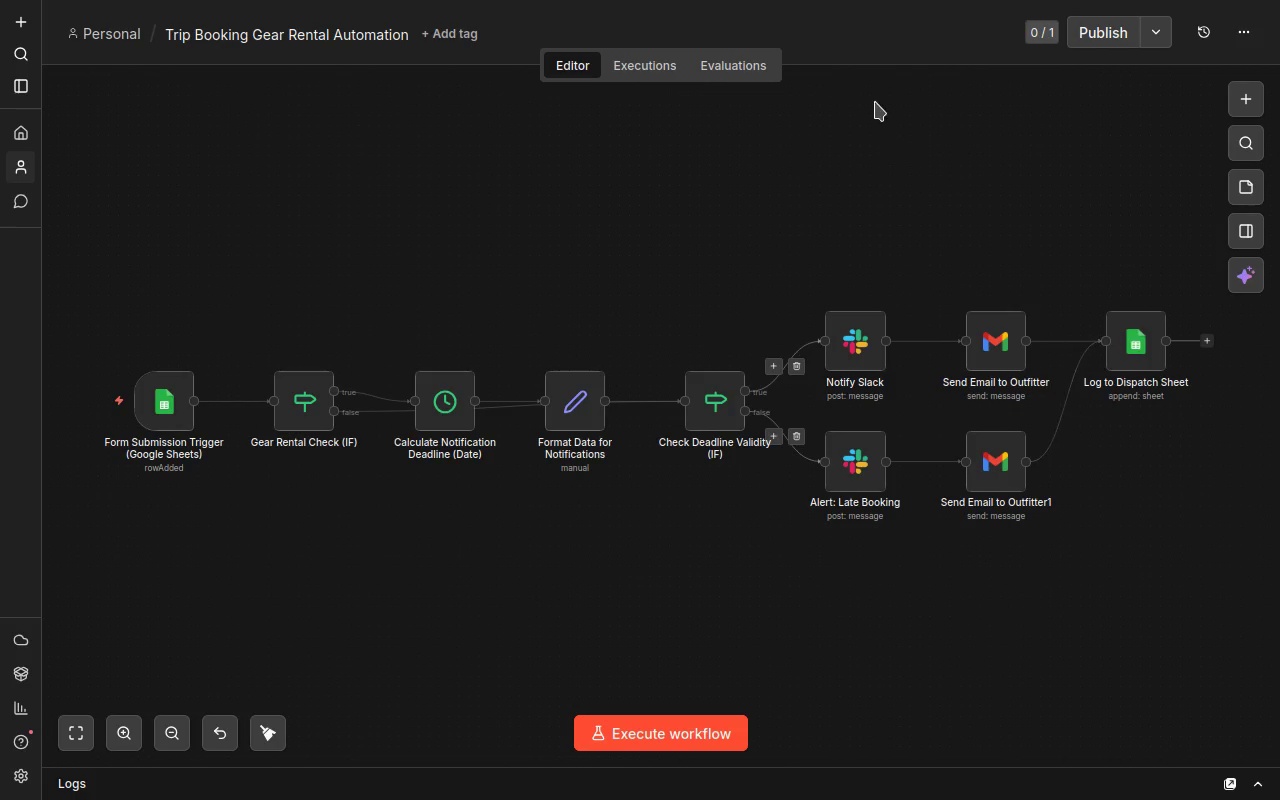 
right_click([897, 40])
 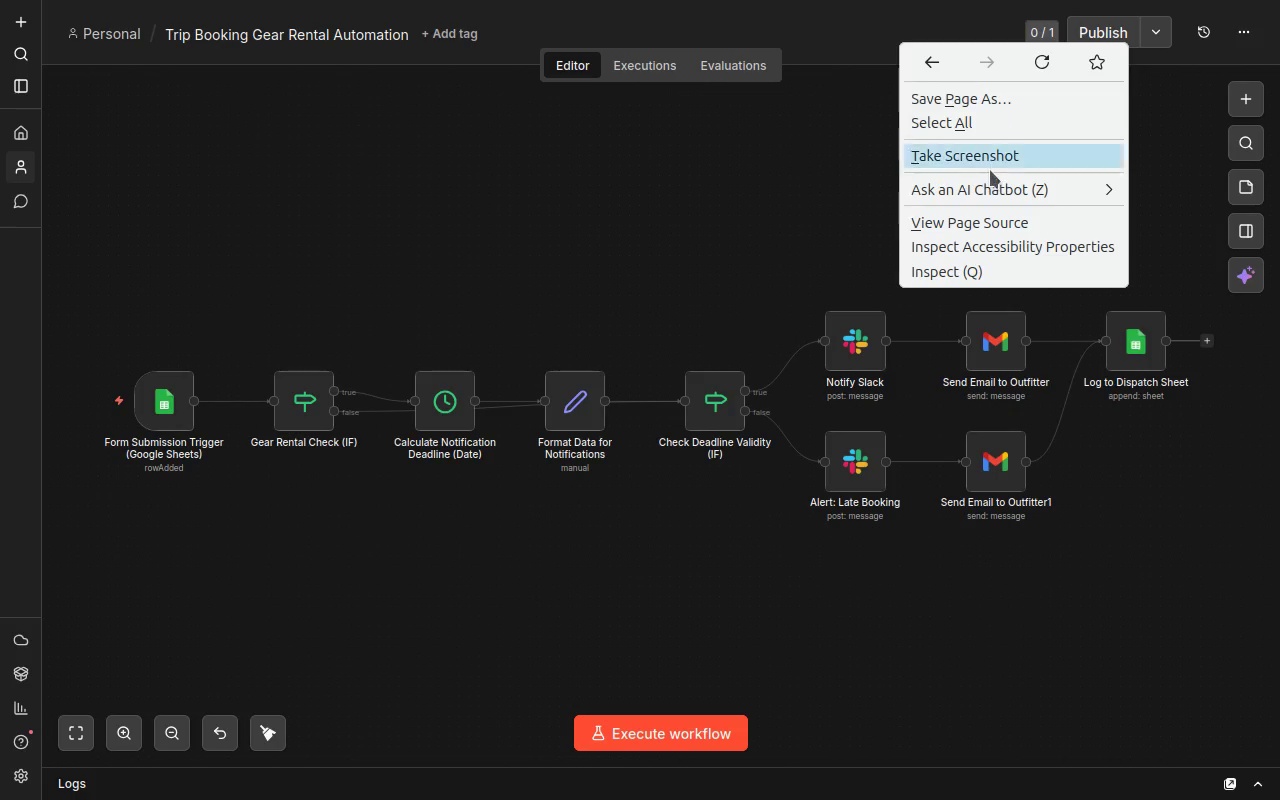 
left_click([1009, 153])
 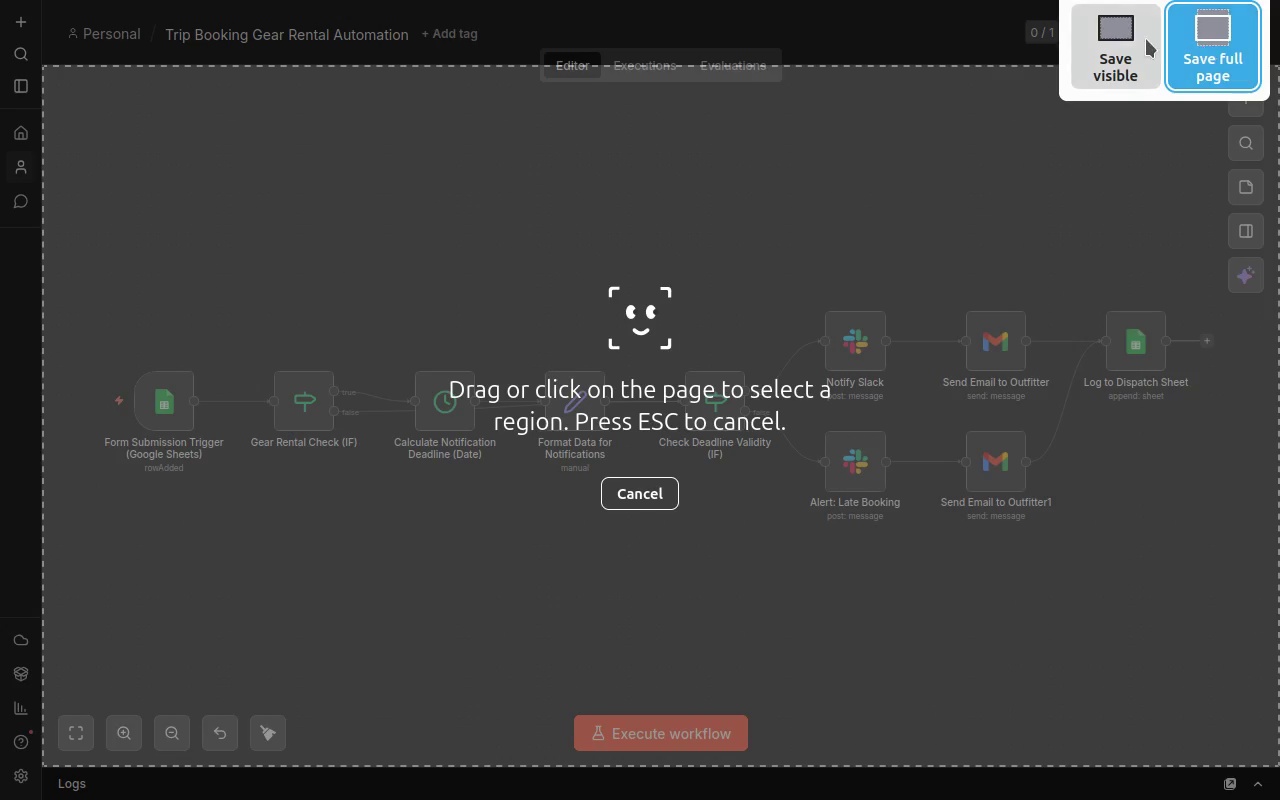 
left_click([1125, 39])
 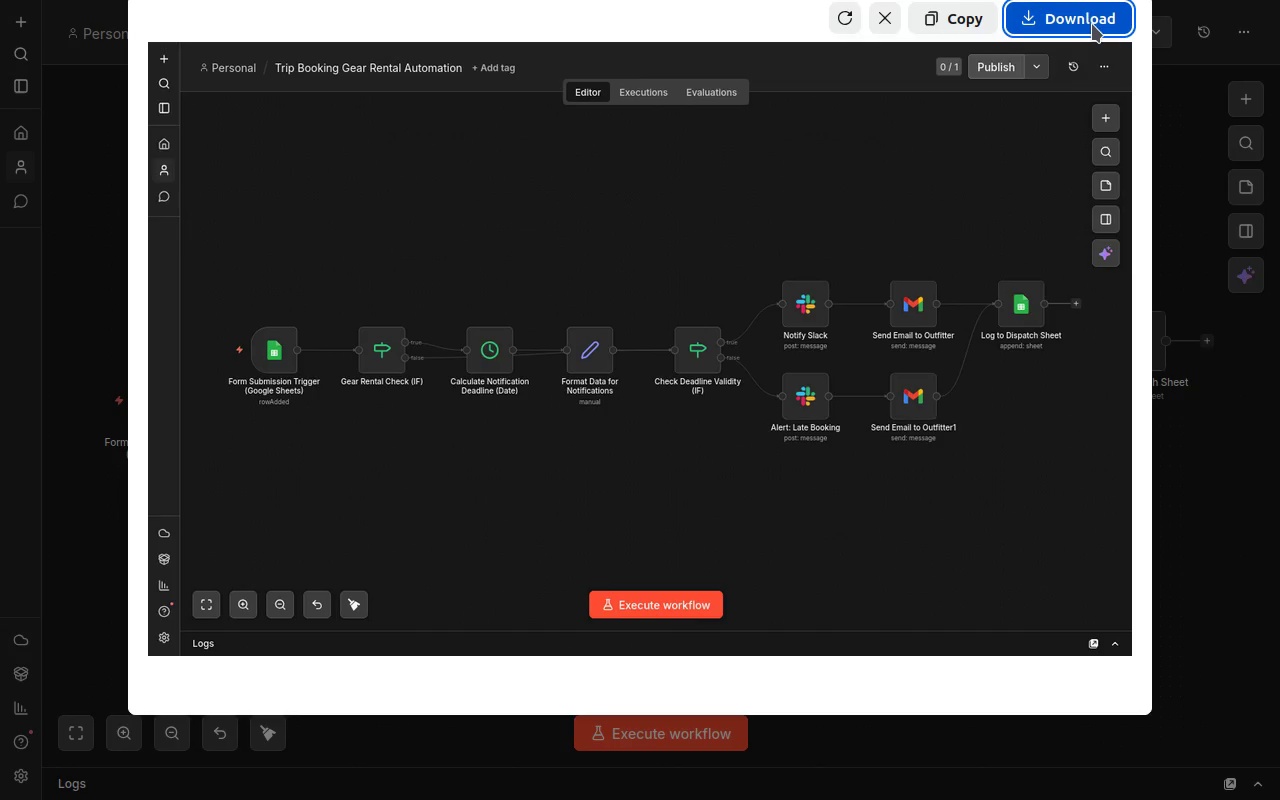 
left_click([1092, 24])
 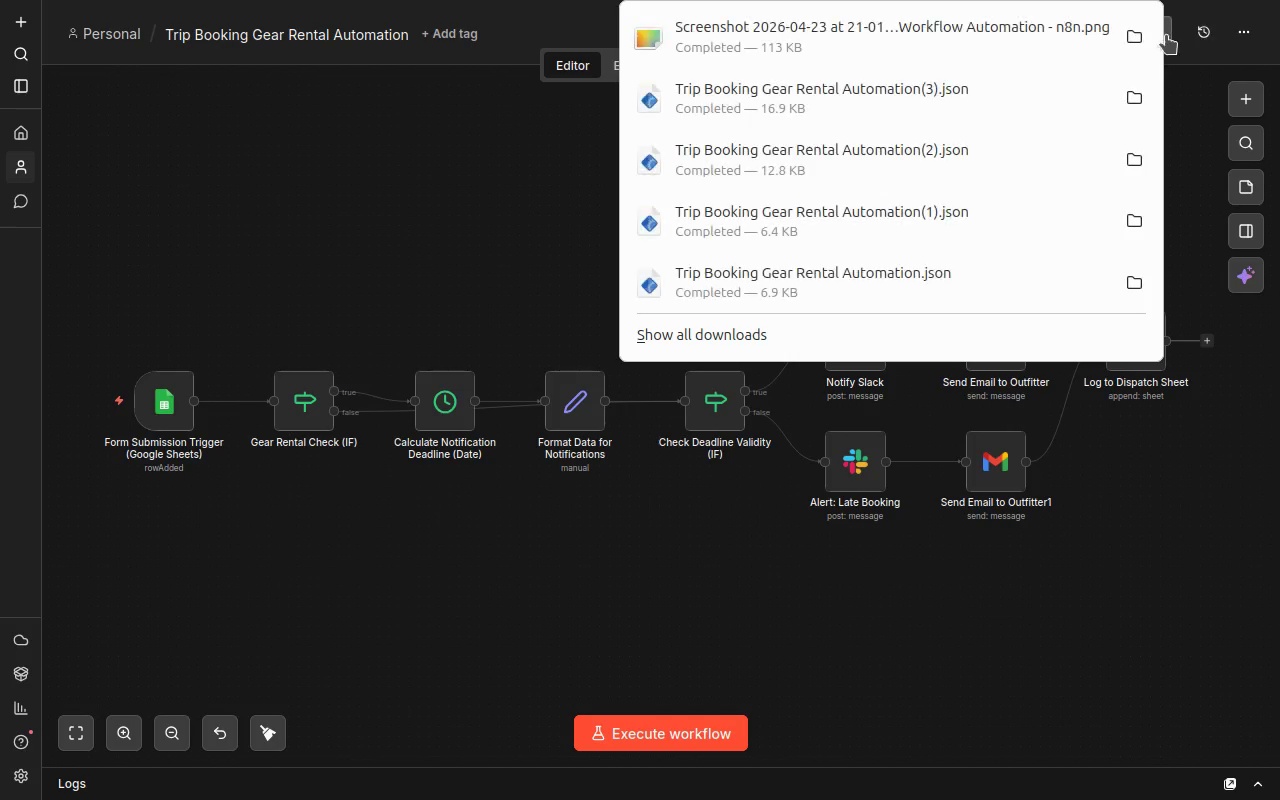 
left_click([1131, 38])
 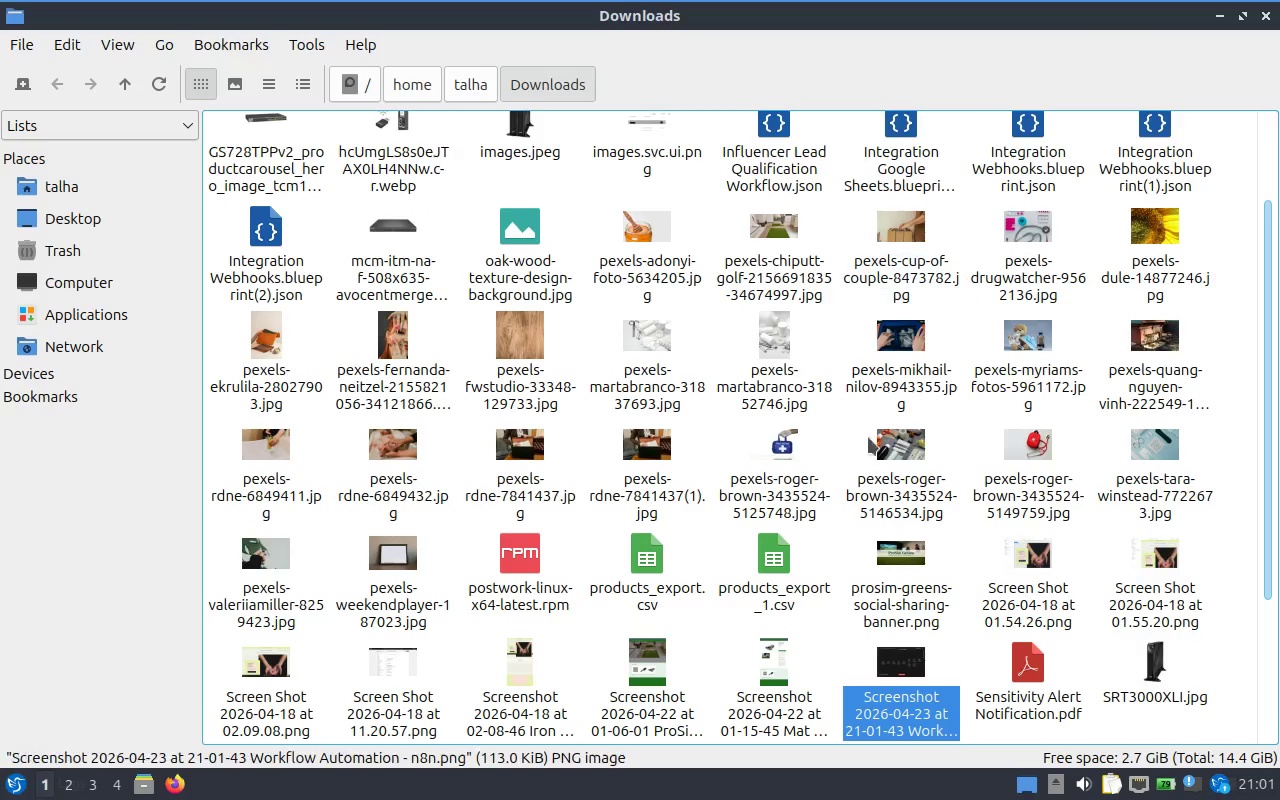 
key(Control+ControlLeft)
 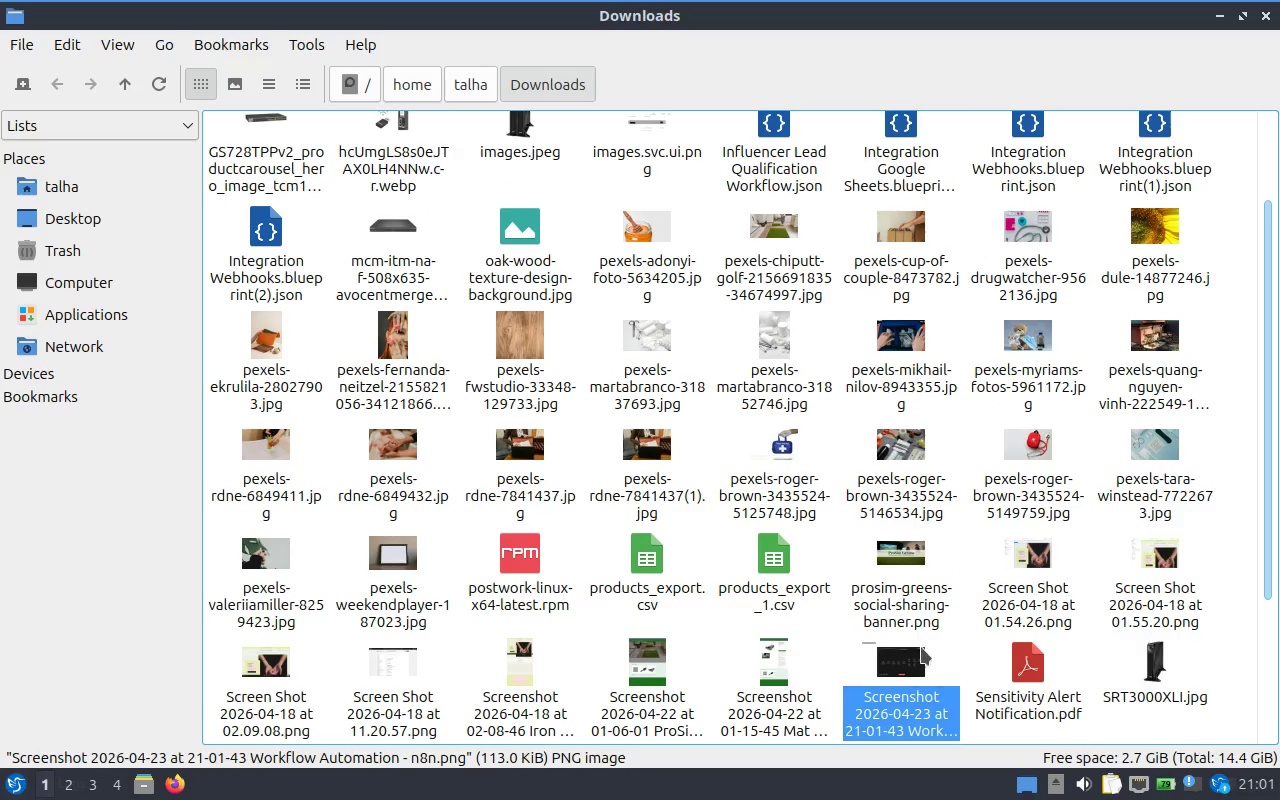 
key(Control+X)
 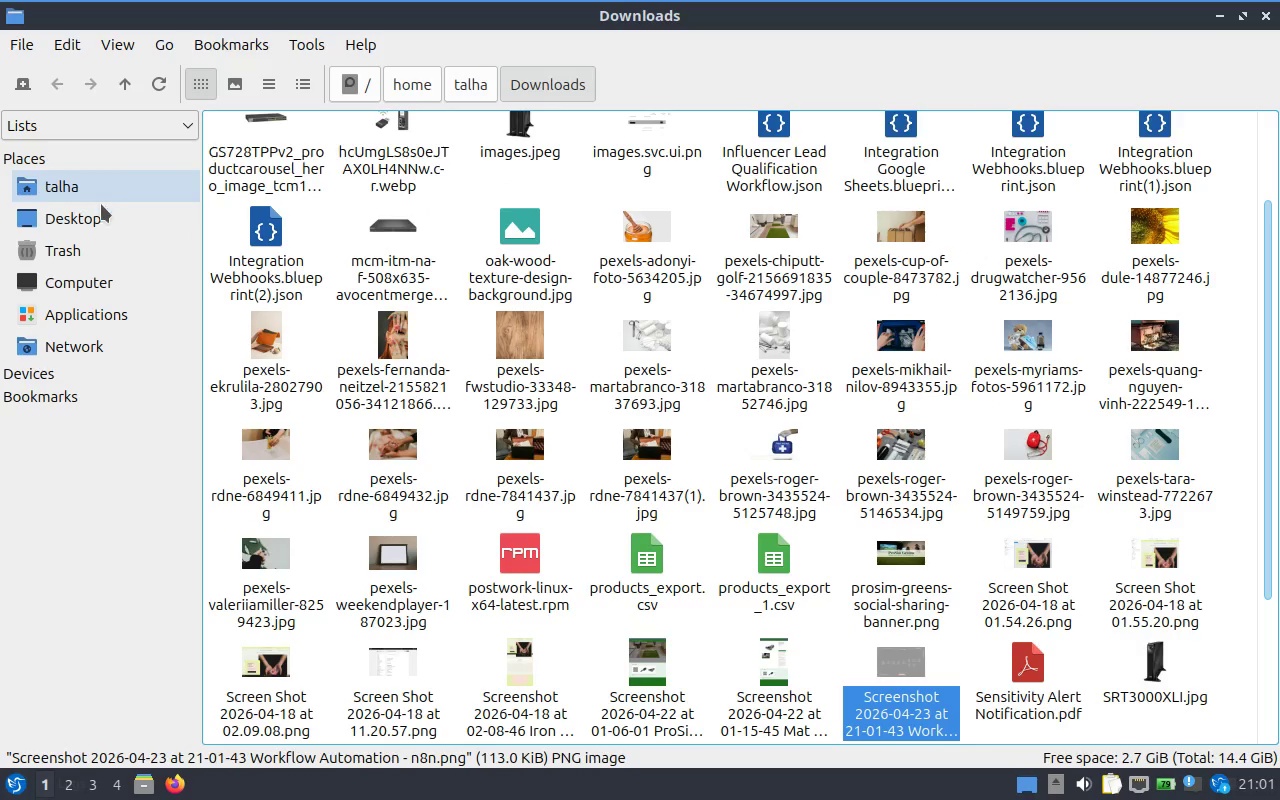 
left_click([89, 195])
 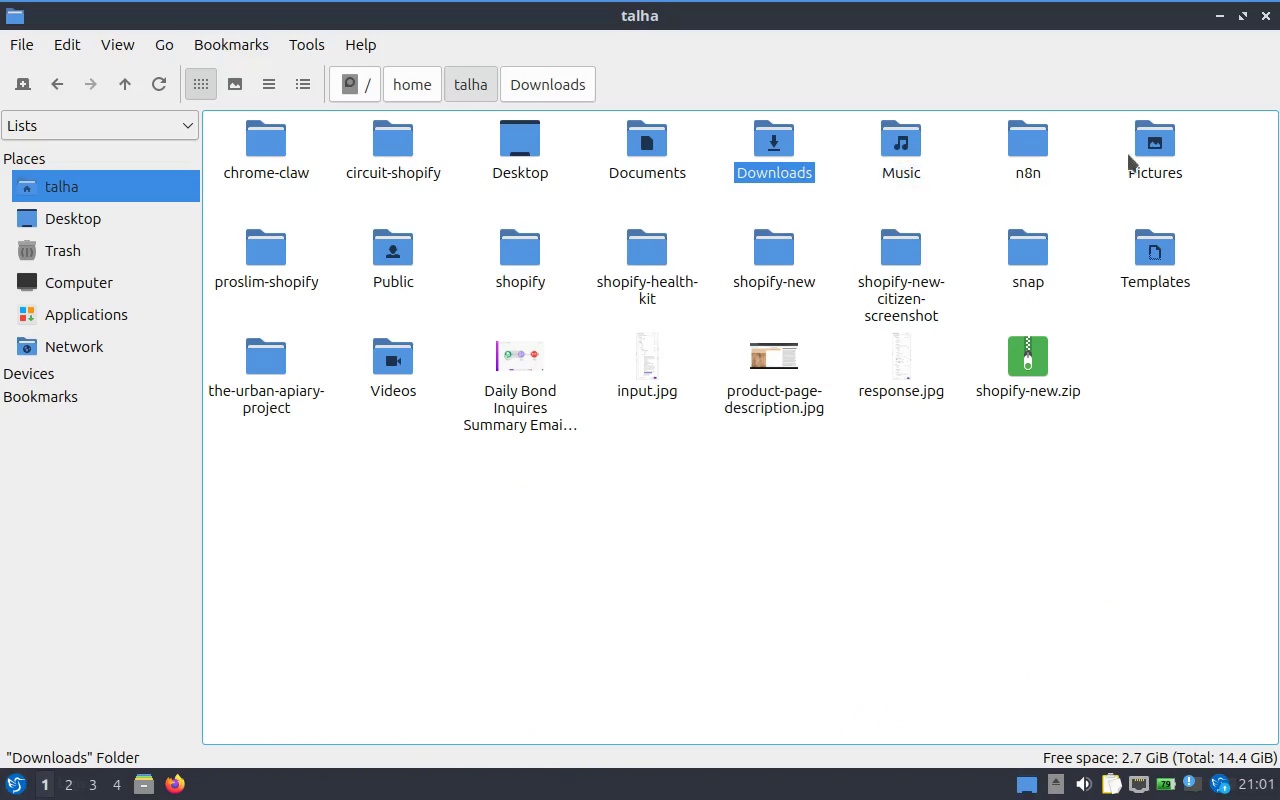 
left_click([985, 137])
 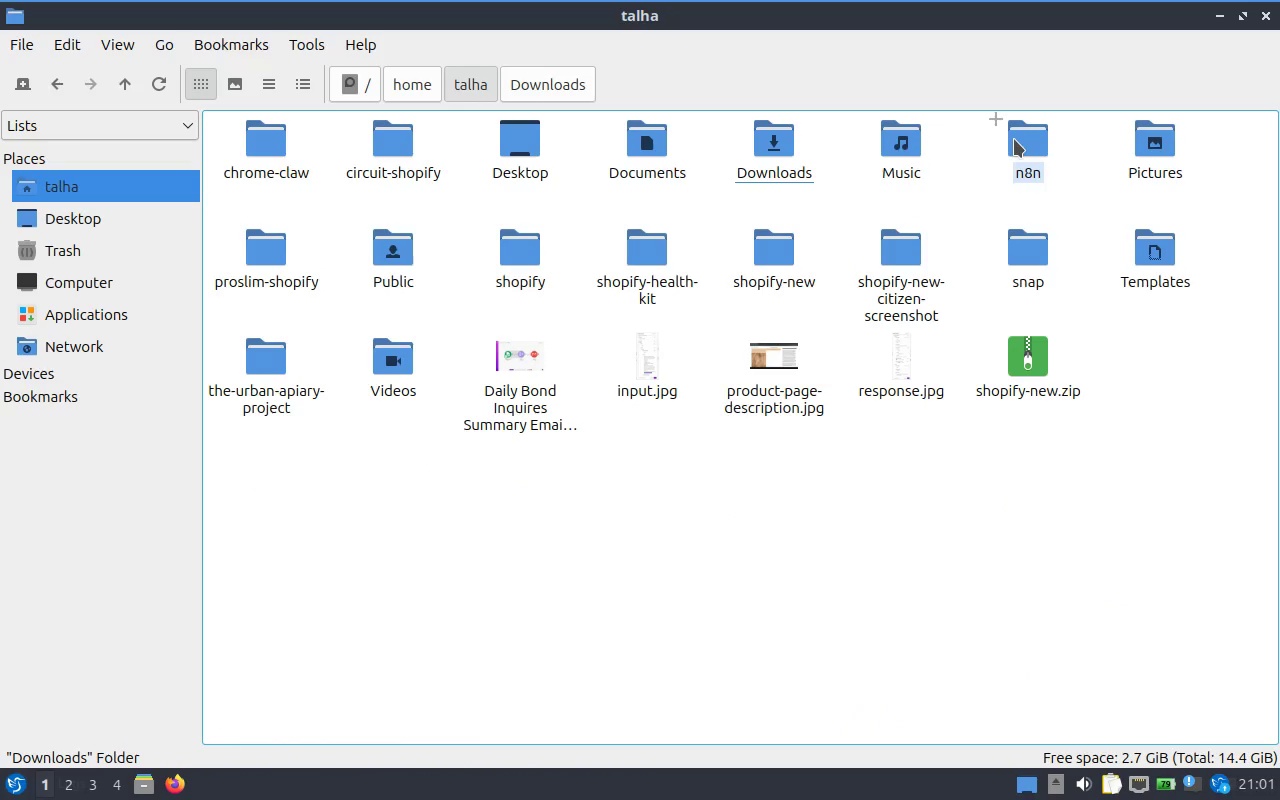 
double_click([1014, 139])
 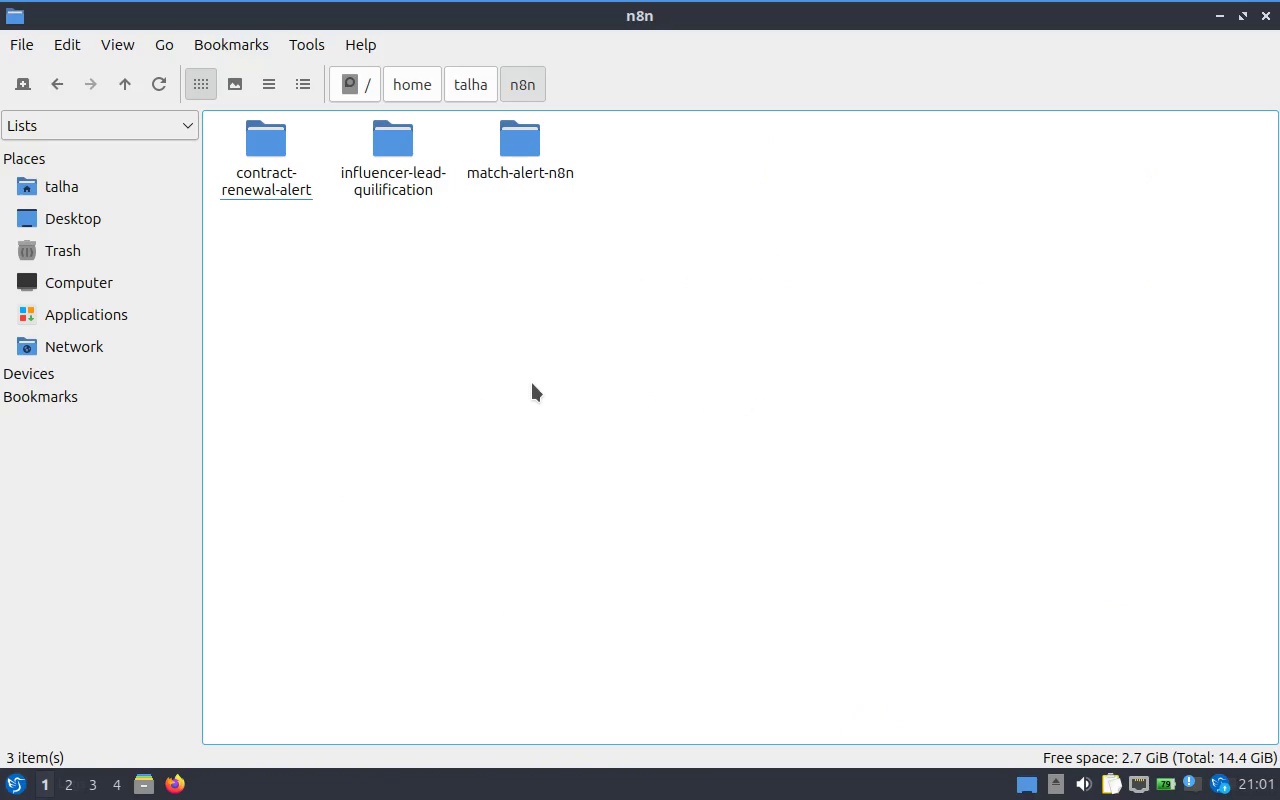 
right_click([532, 383])
 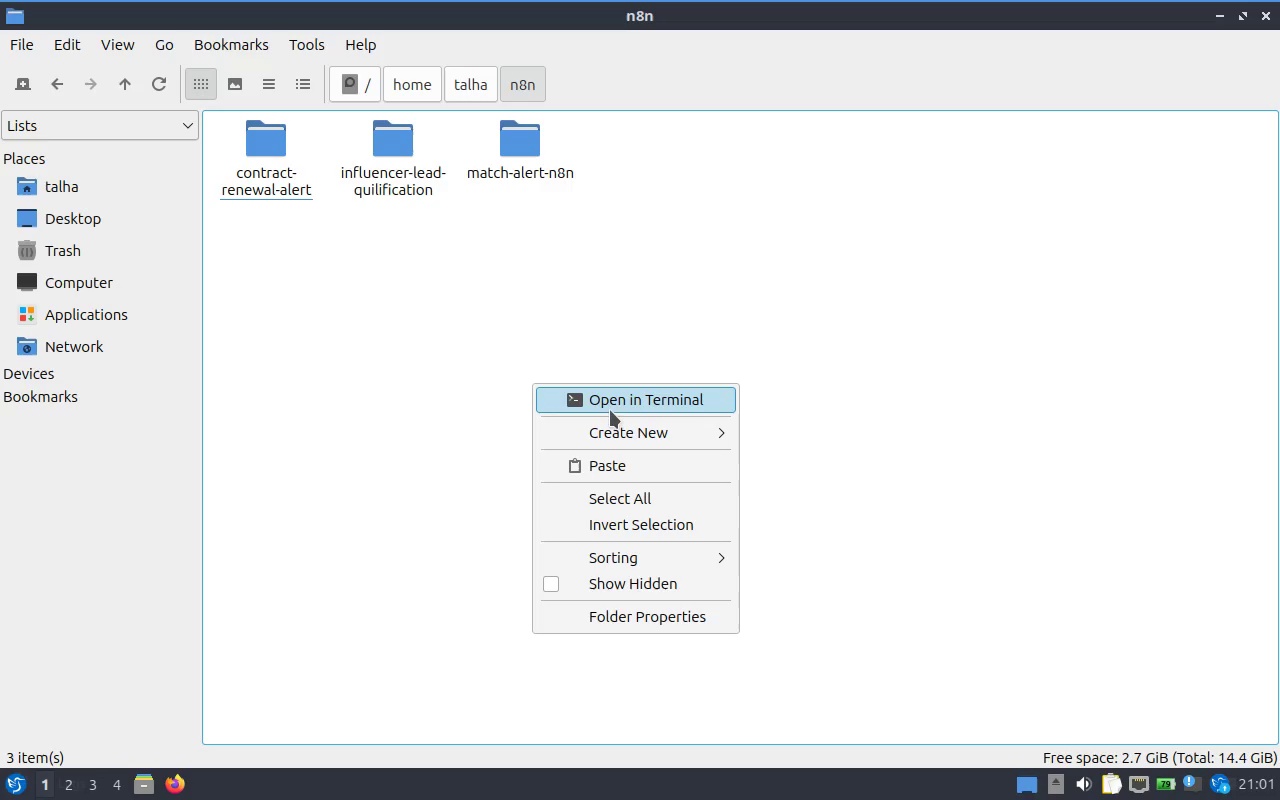 
left_click([657, 430])
 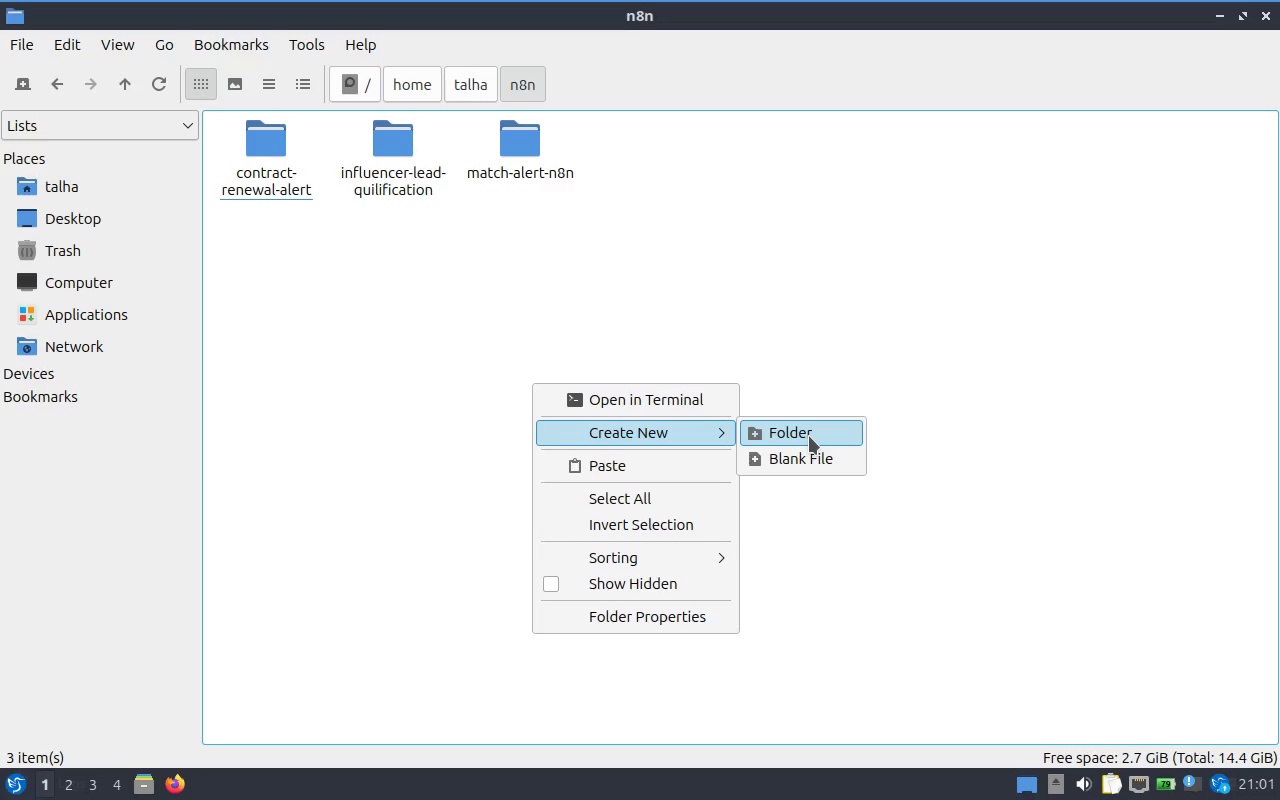 
left_click([809, 436])
 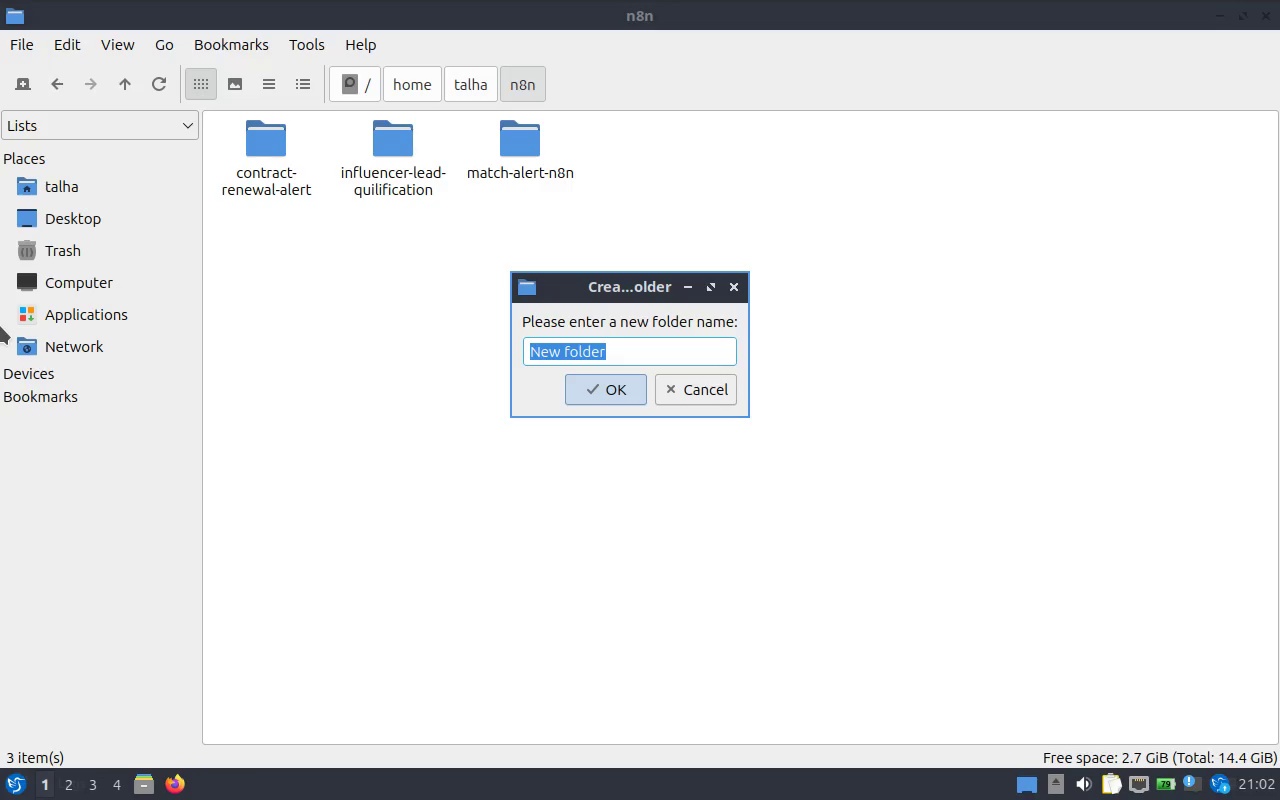 
wait(14.15)
 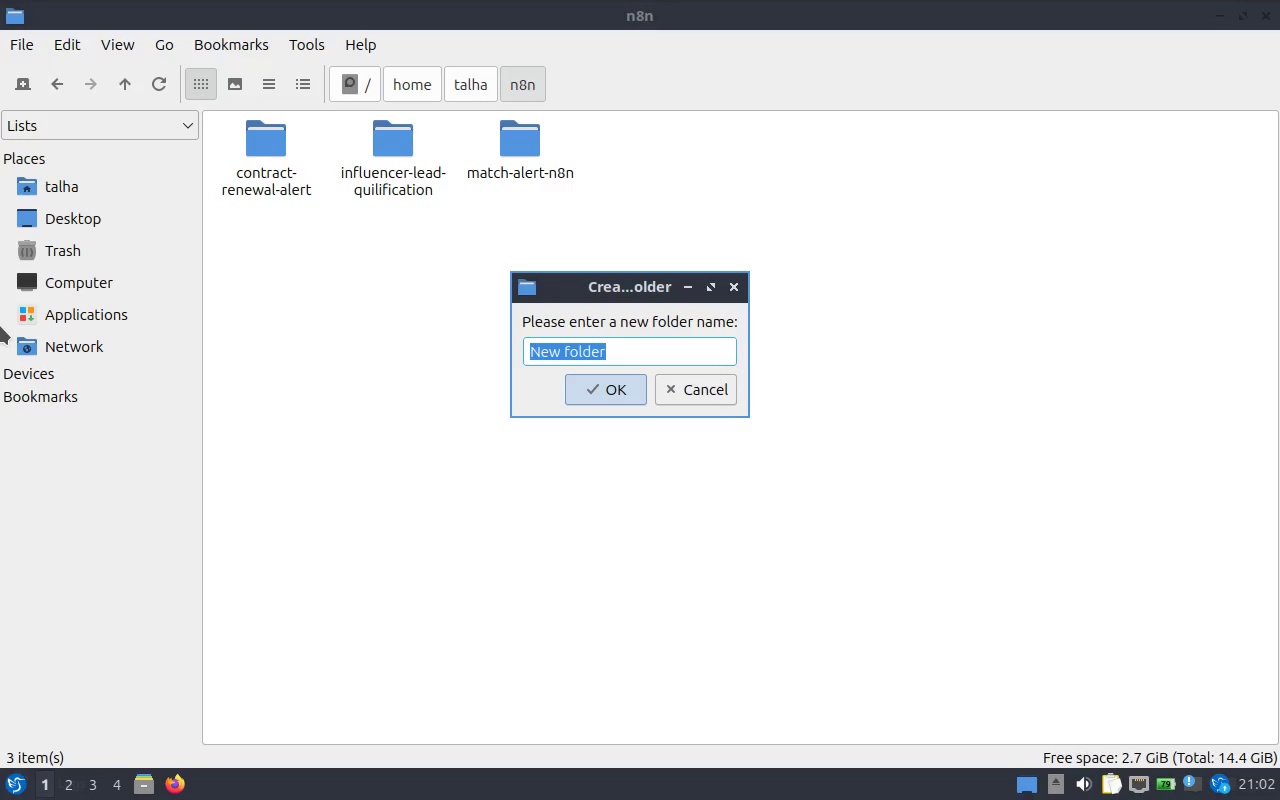 
key(Alt+Tab)
 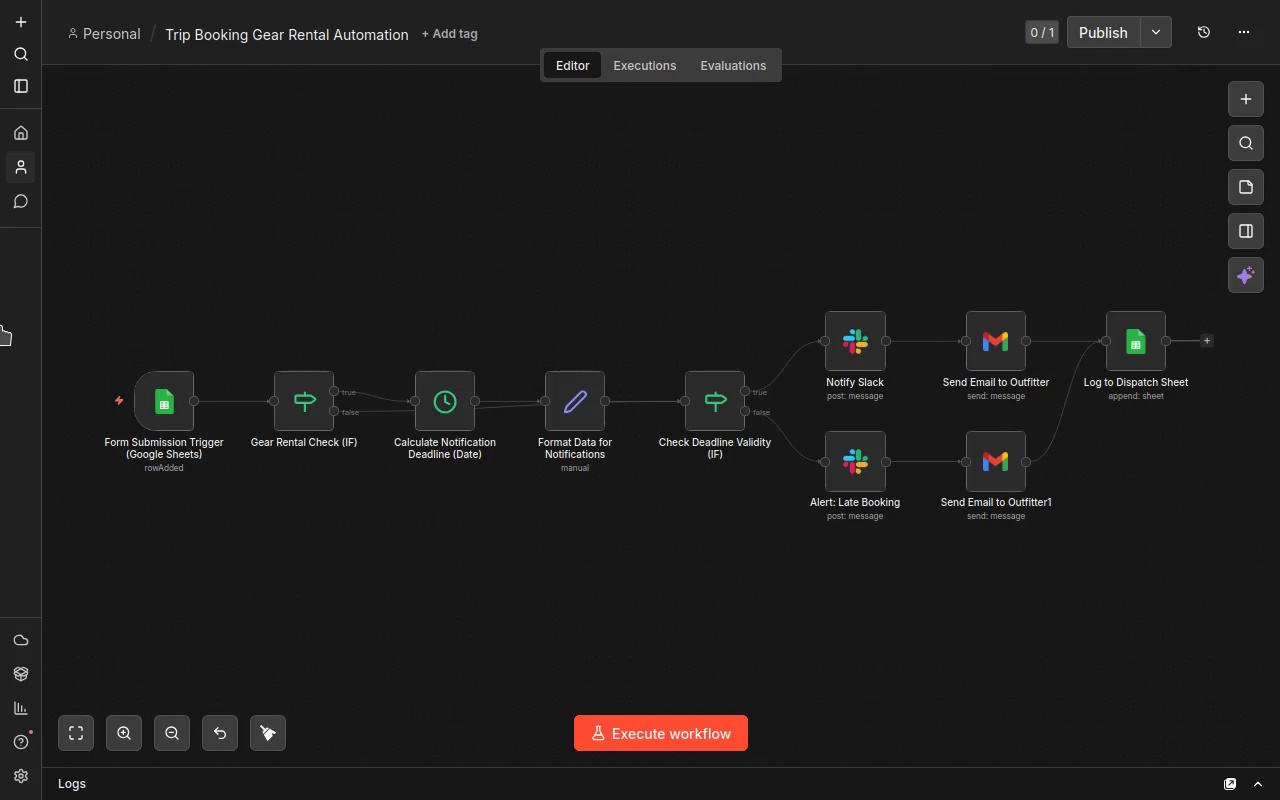 
key(Alt+Tab)
 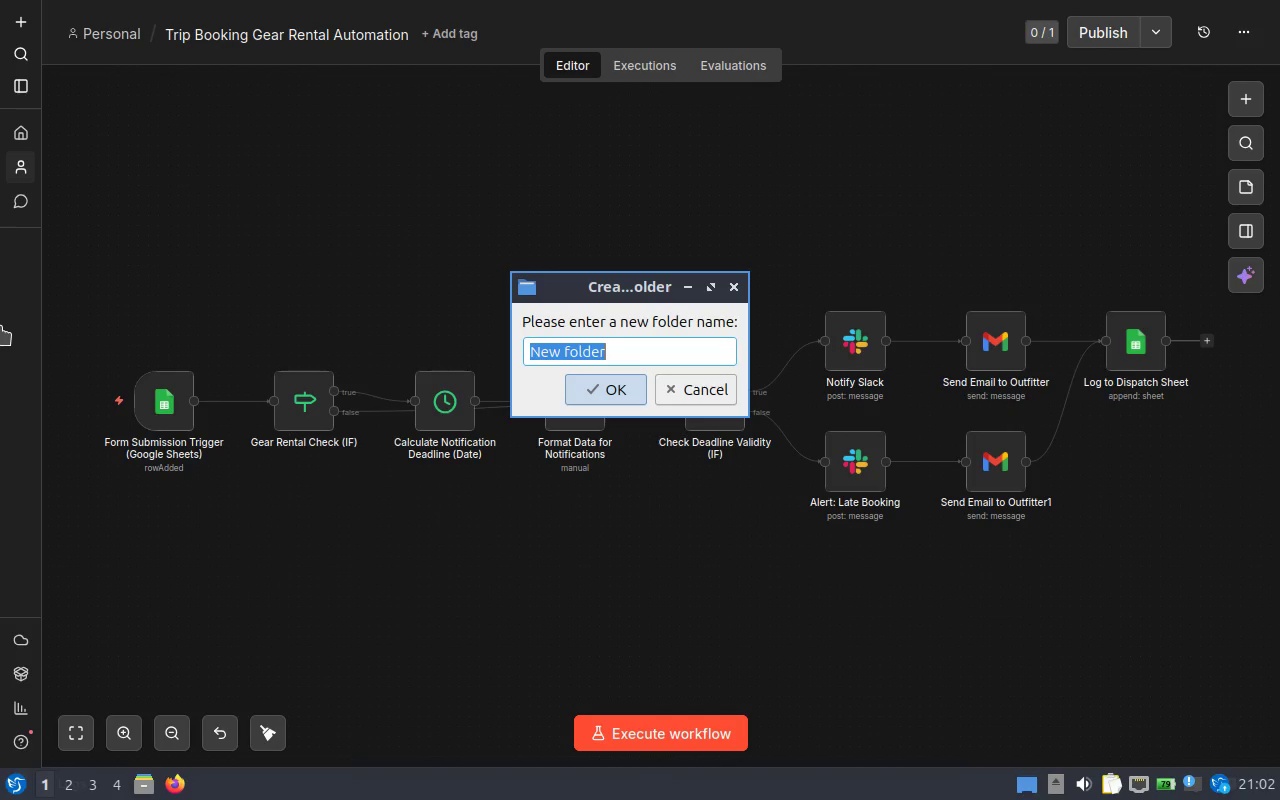 
key(Alt+Tab)
 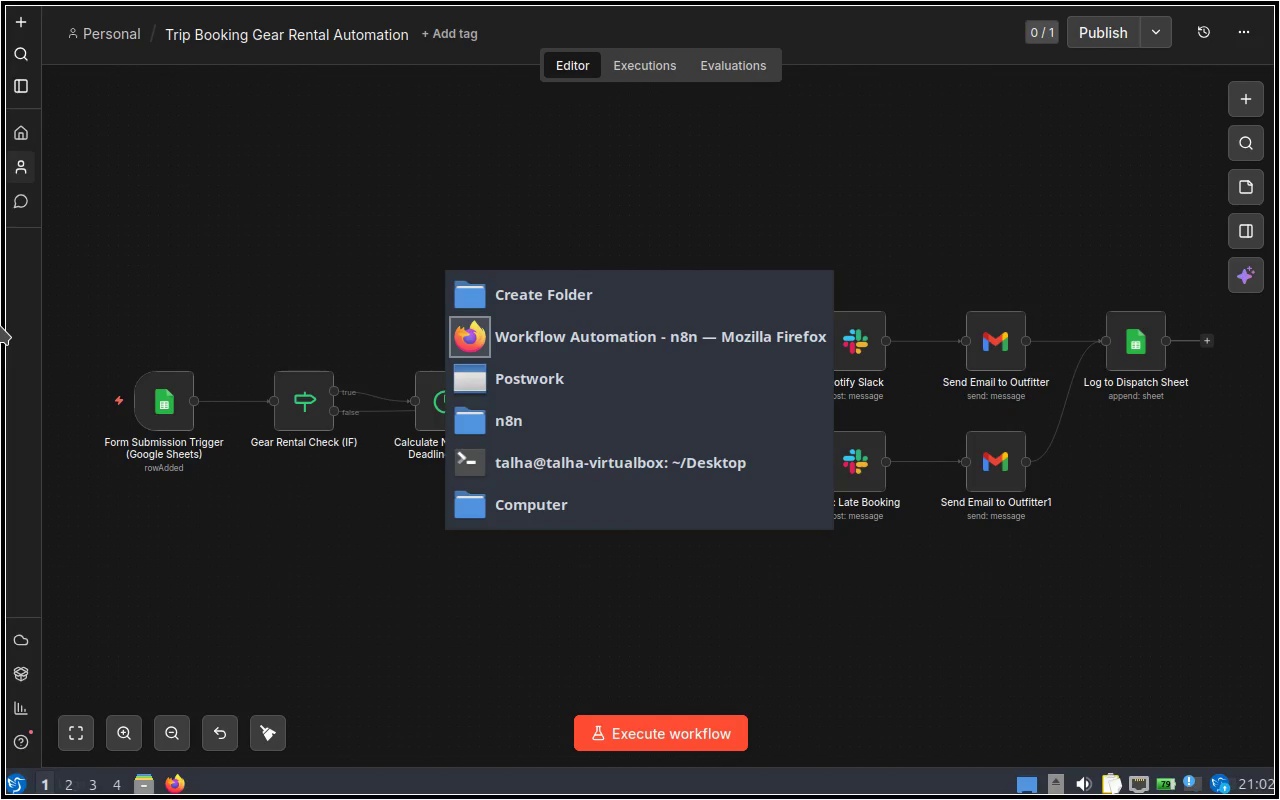 
key(Alt+Tab)
 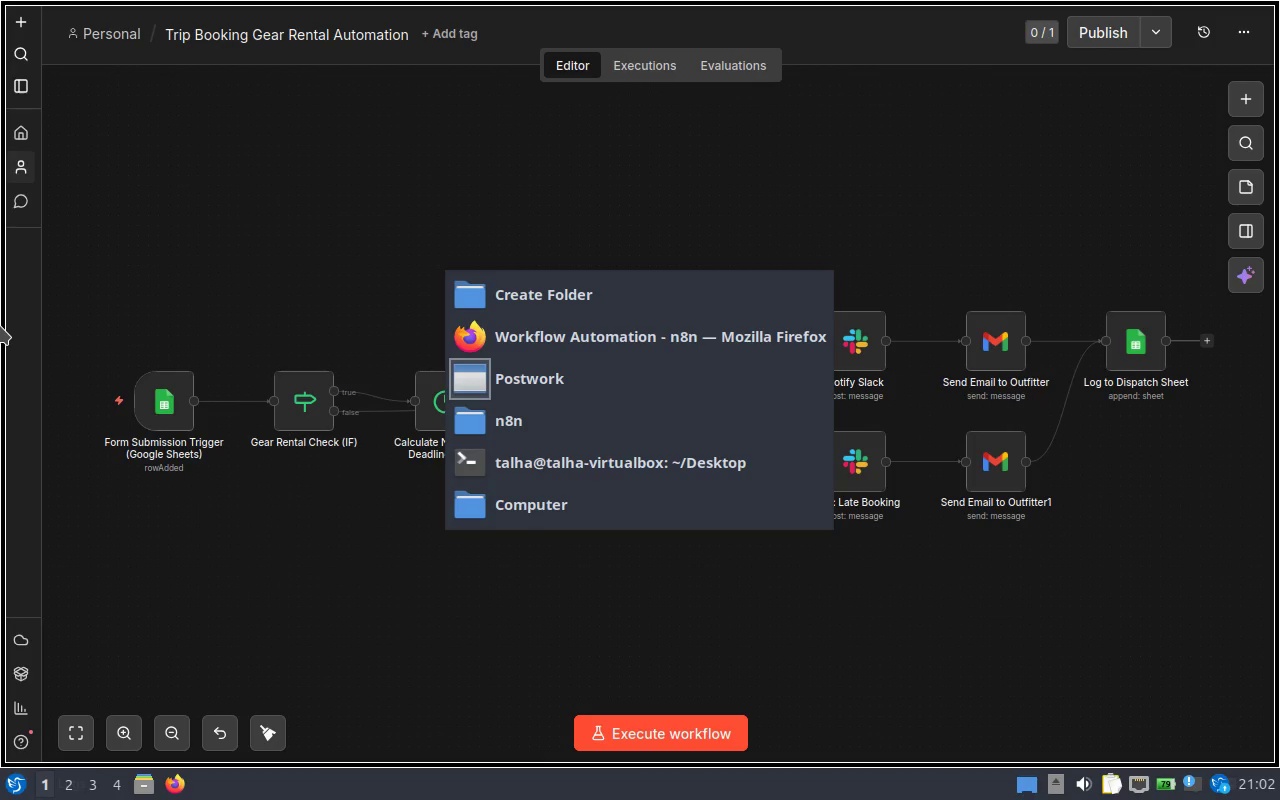 
key(Alt+Tab)
 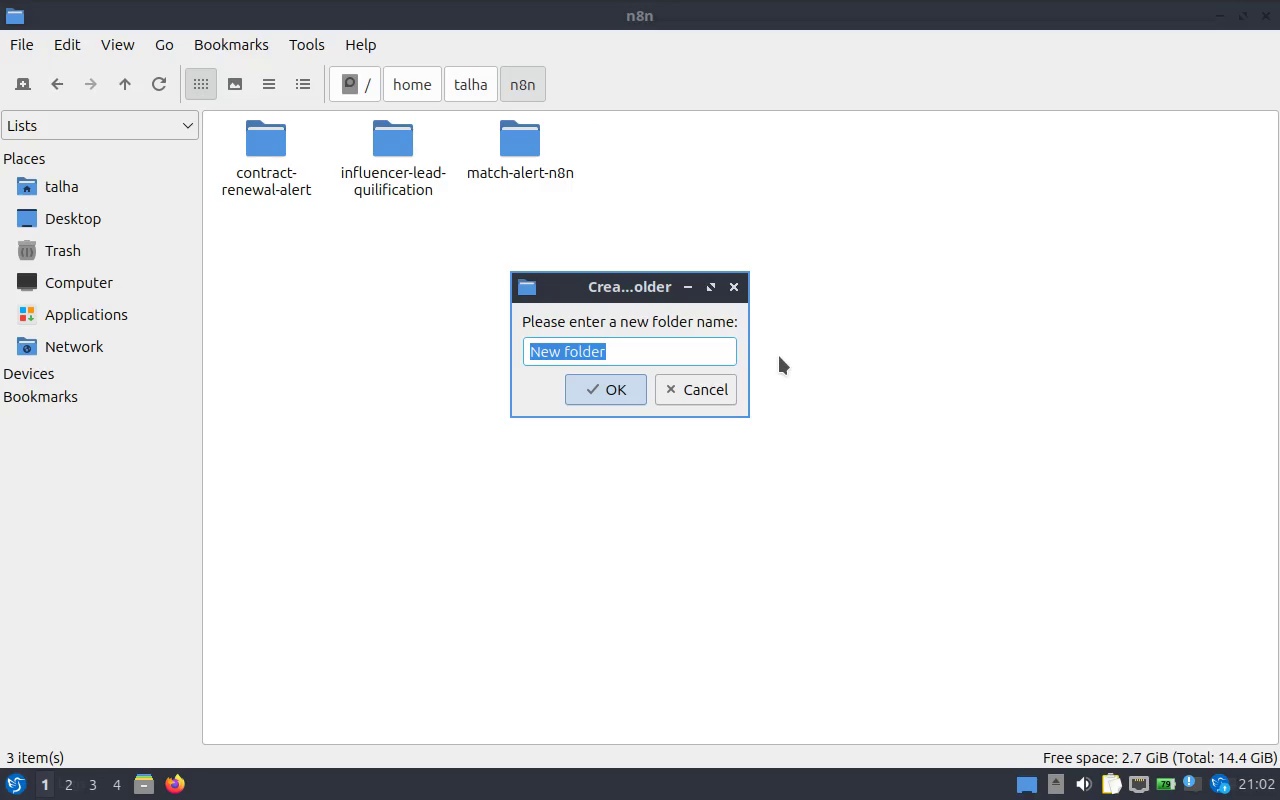 
type(trip-booking-rear-rentel)
 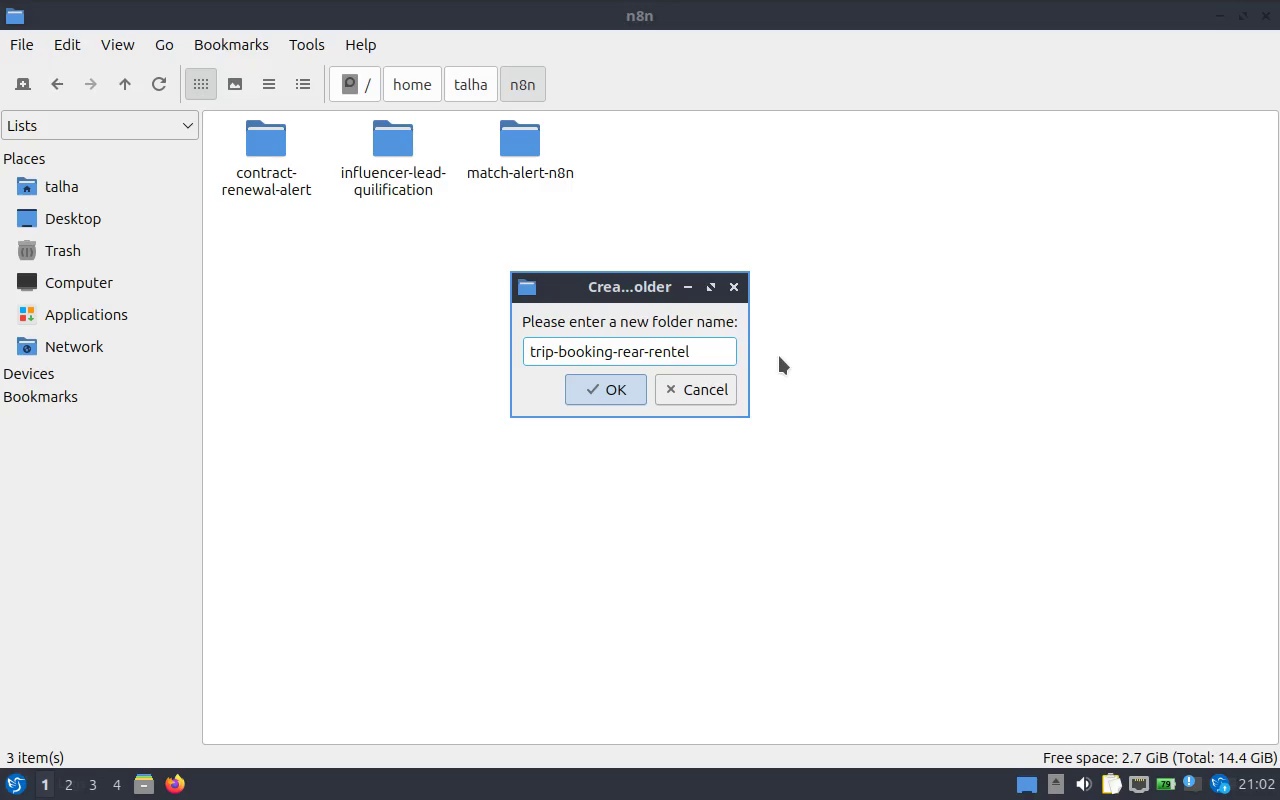 
key(Enter)
 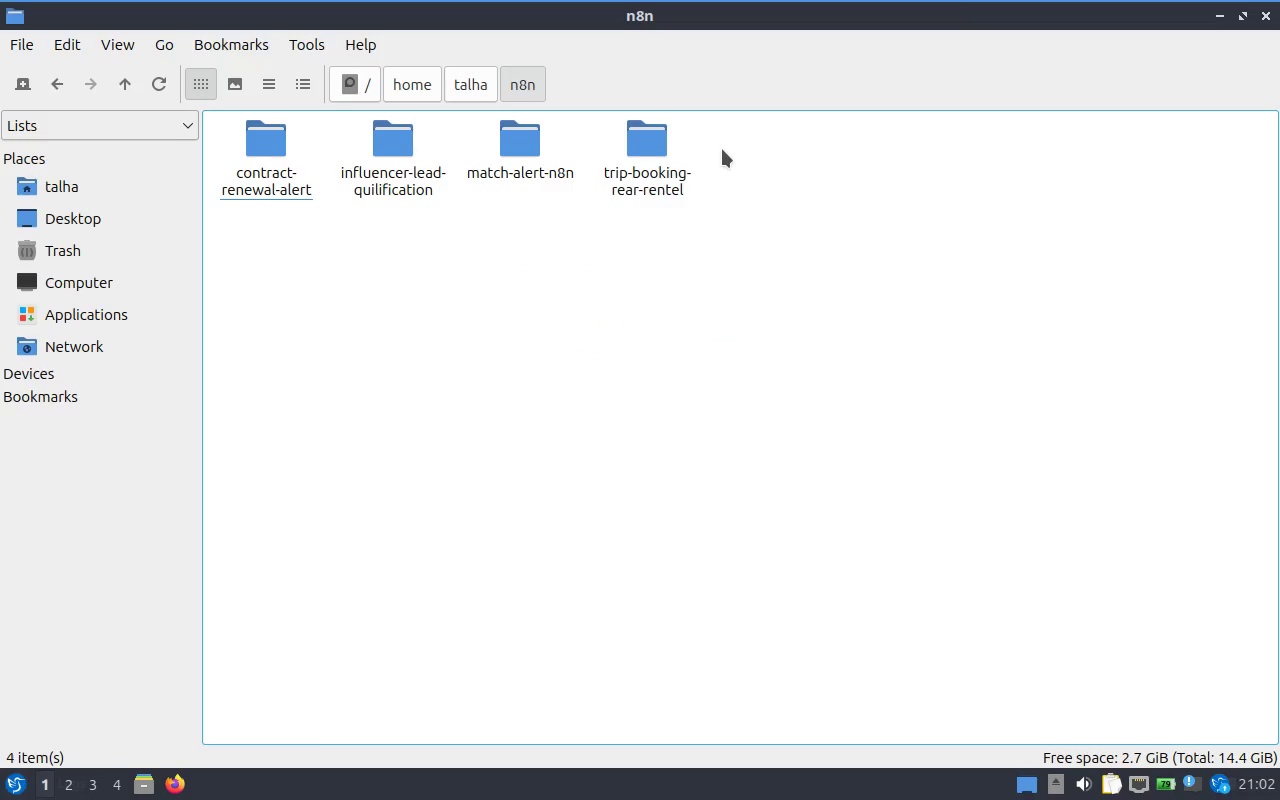 
double_click([659, 168])
 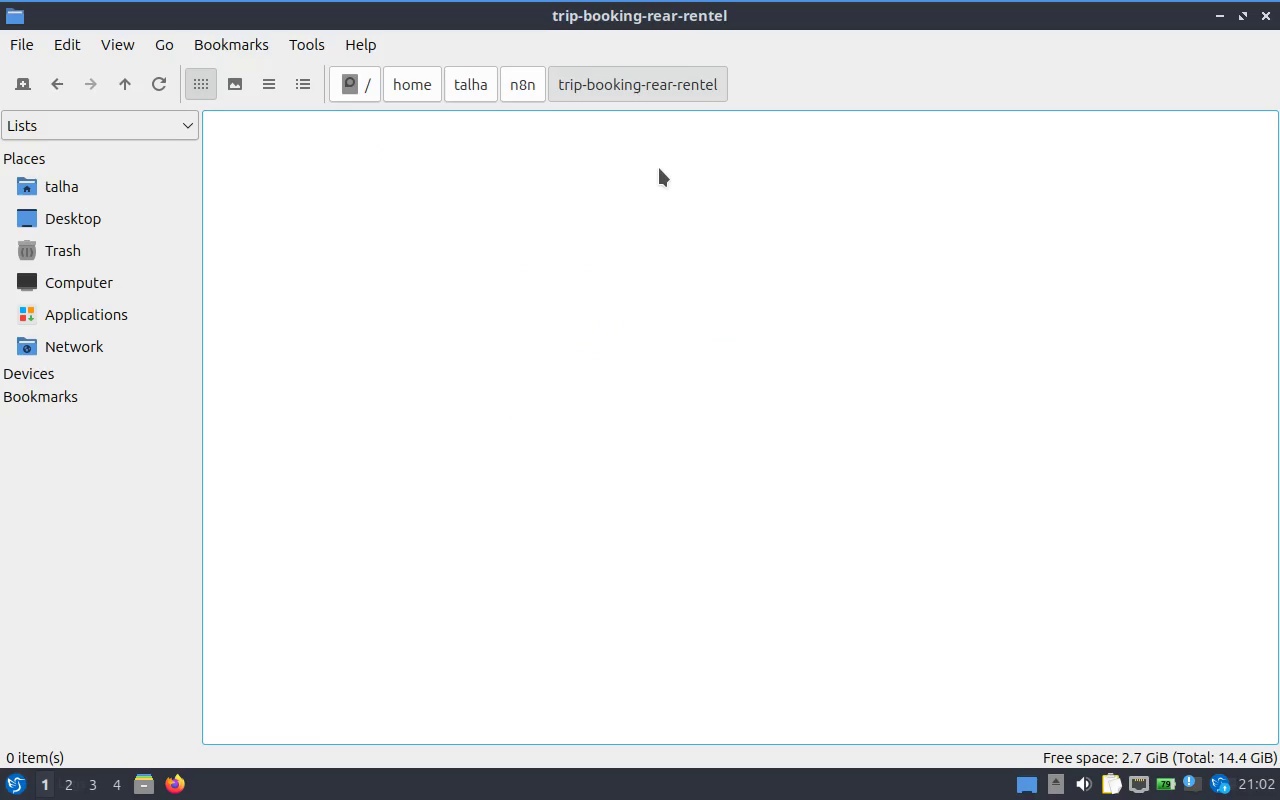 
key(Control+V)
 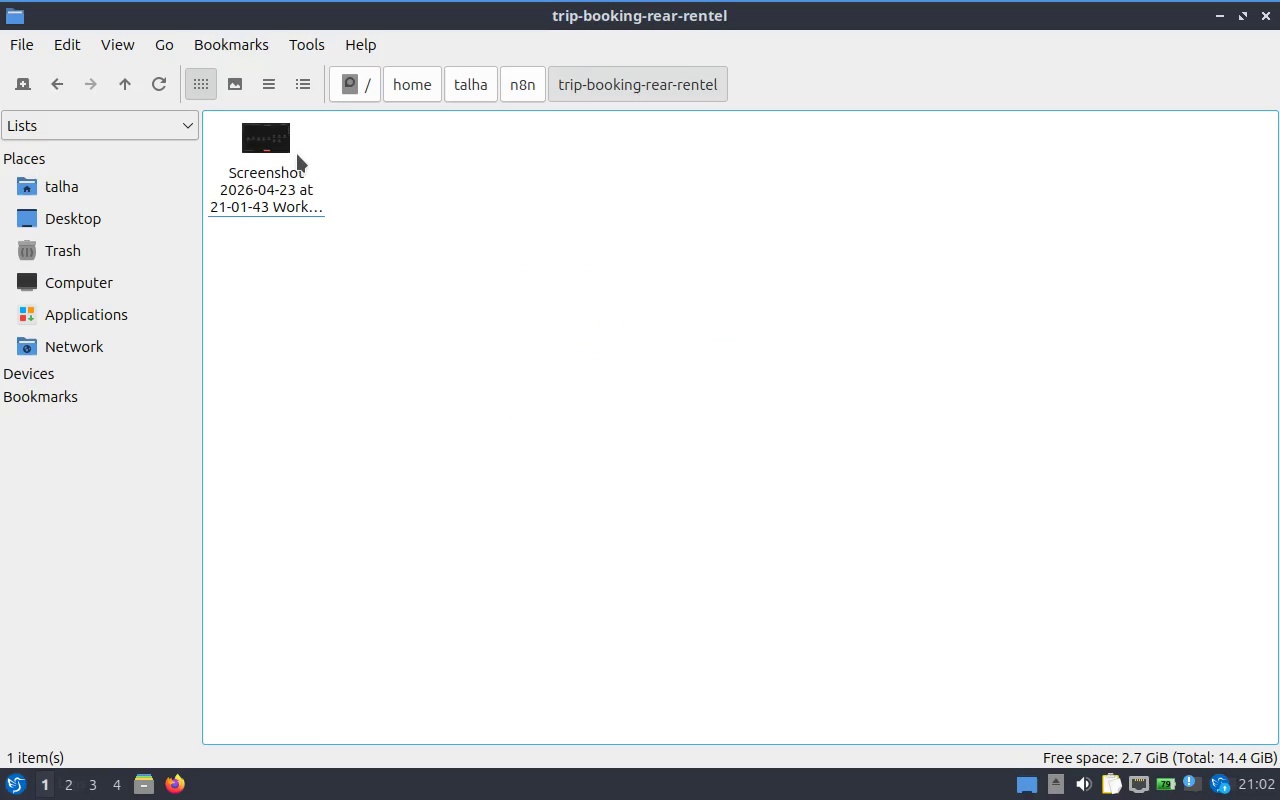 
right_click([263, 154])
 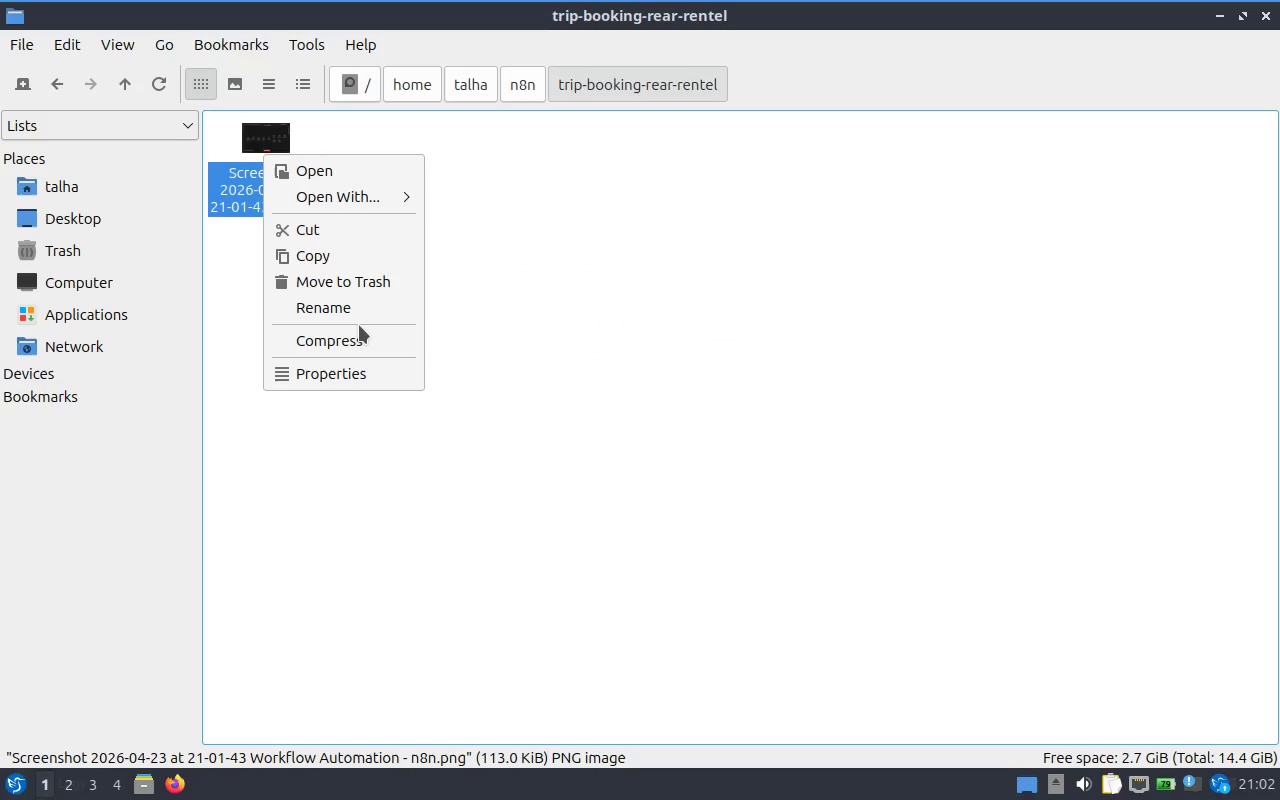 
left_click([364, 314])
 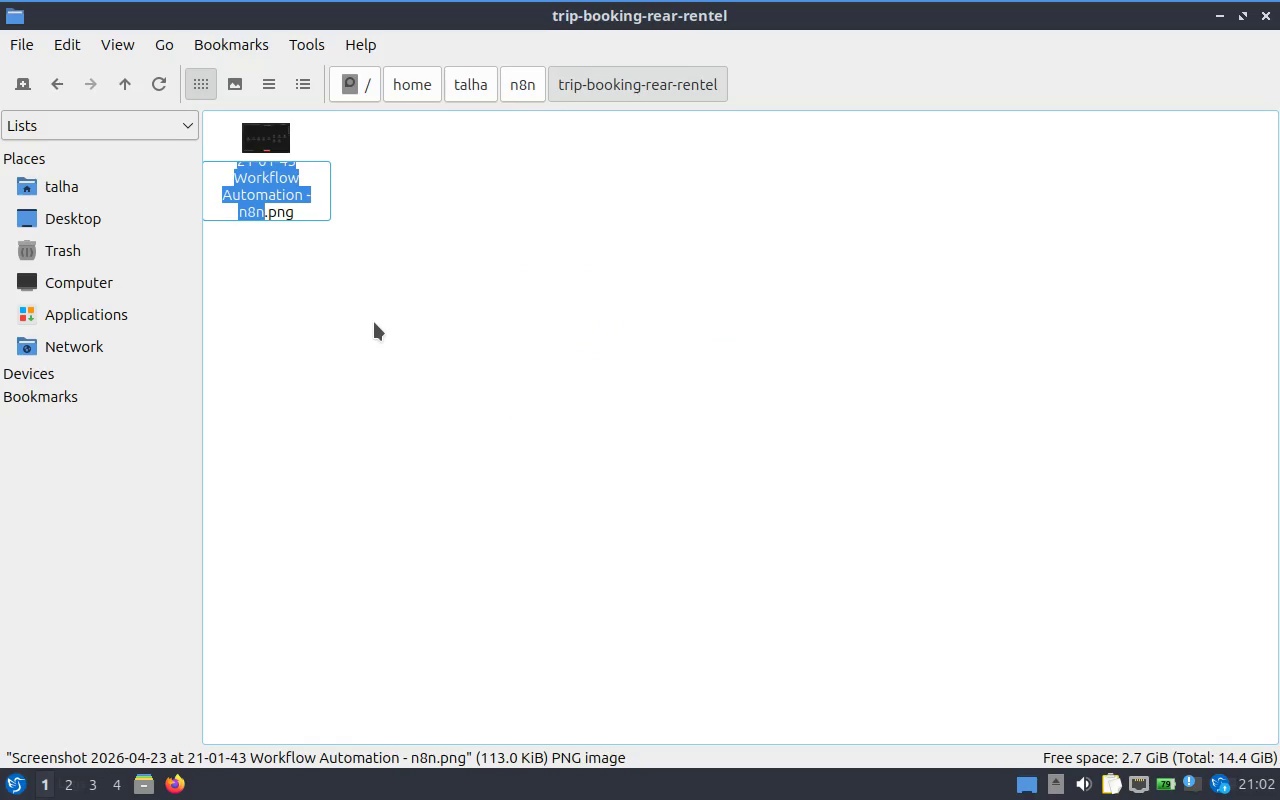 
type(workflow-screenshot)
 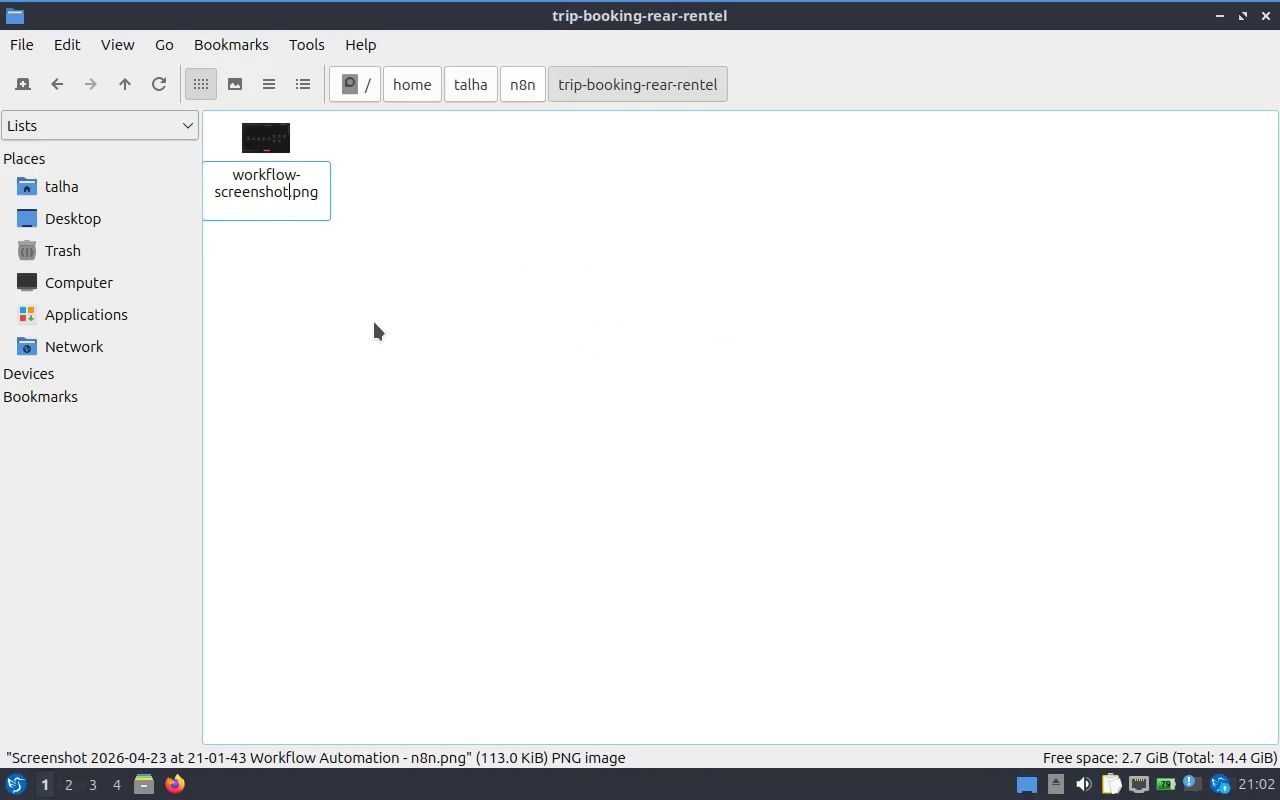 
key(Enter)
 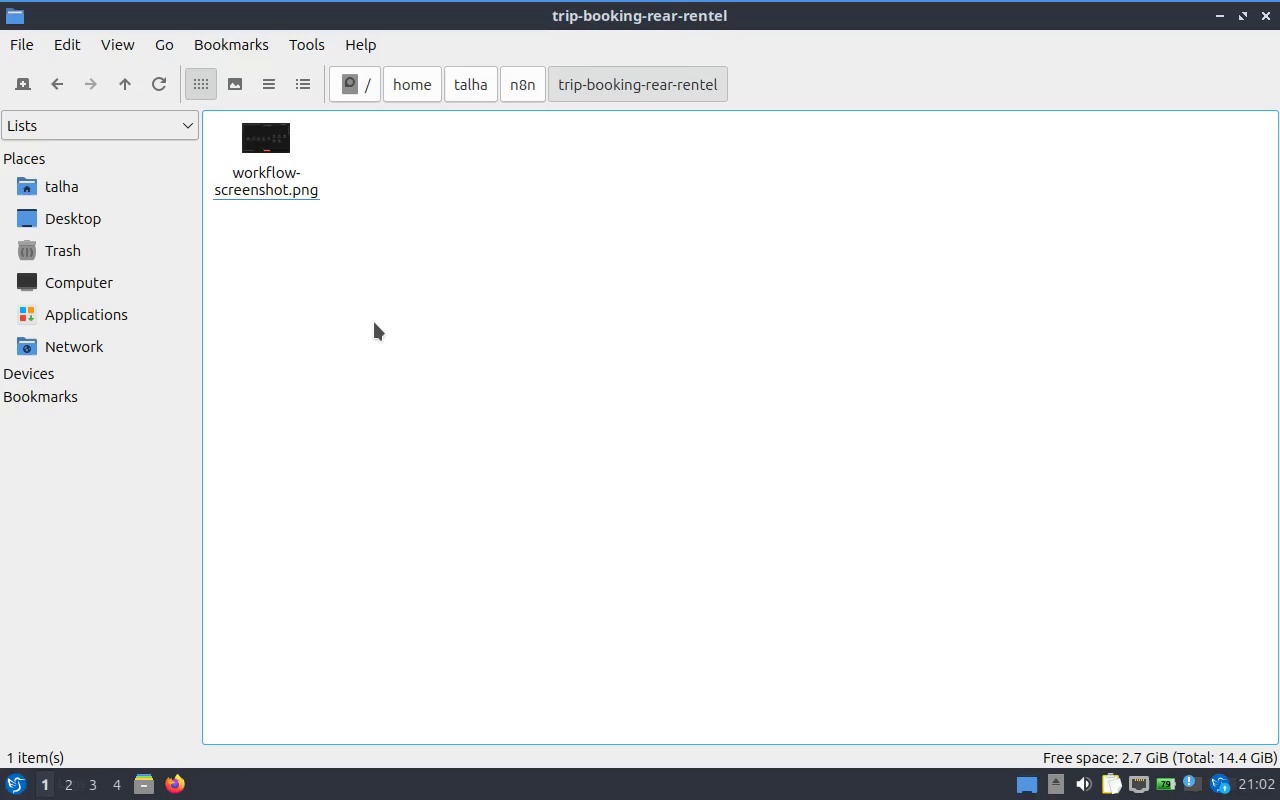 
key(Alt+Tab)
 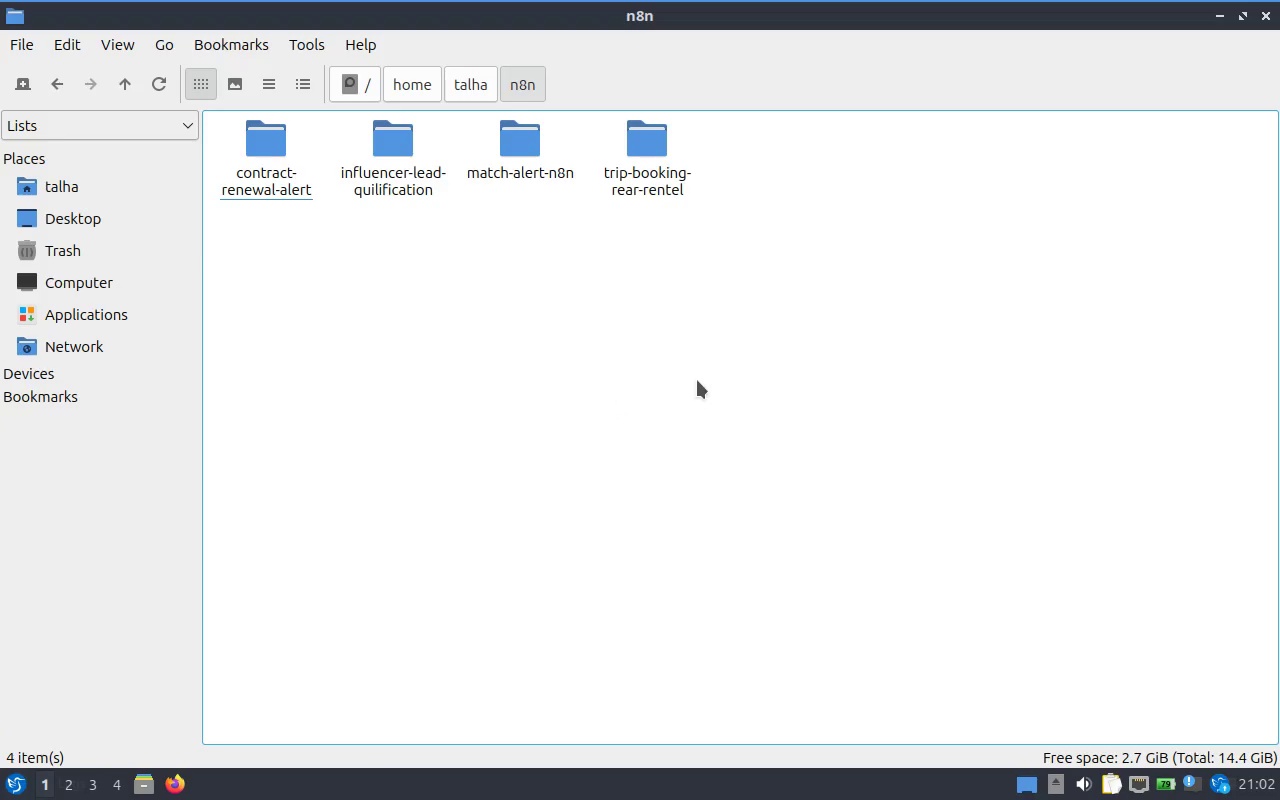 
key(Alt+Tab)
 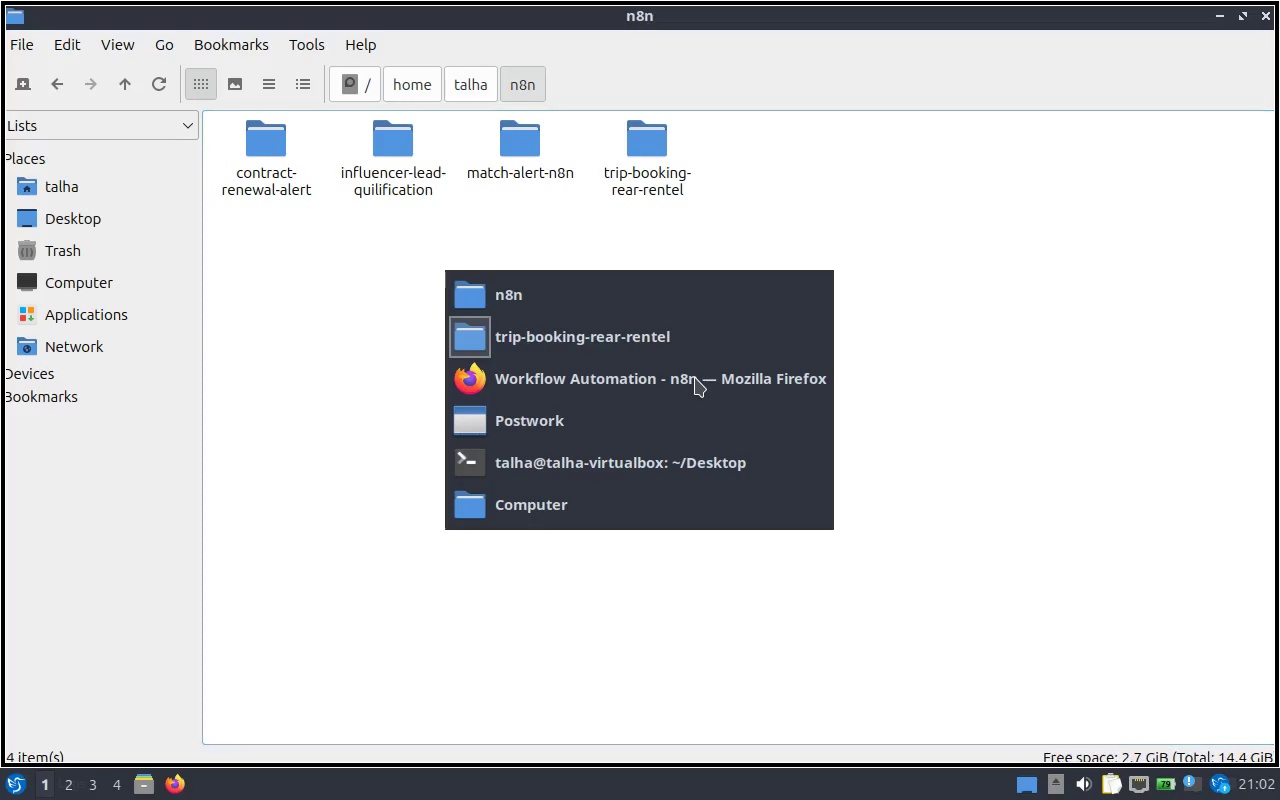 
key(Alt+Tab)
 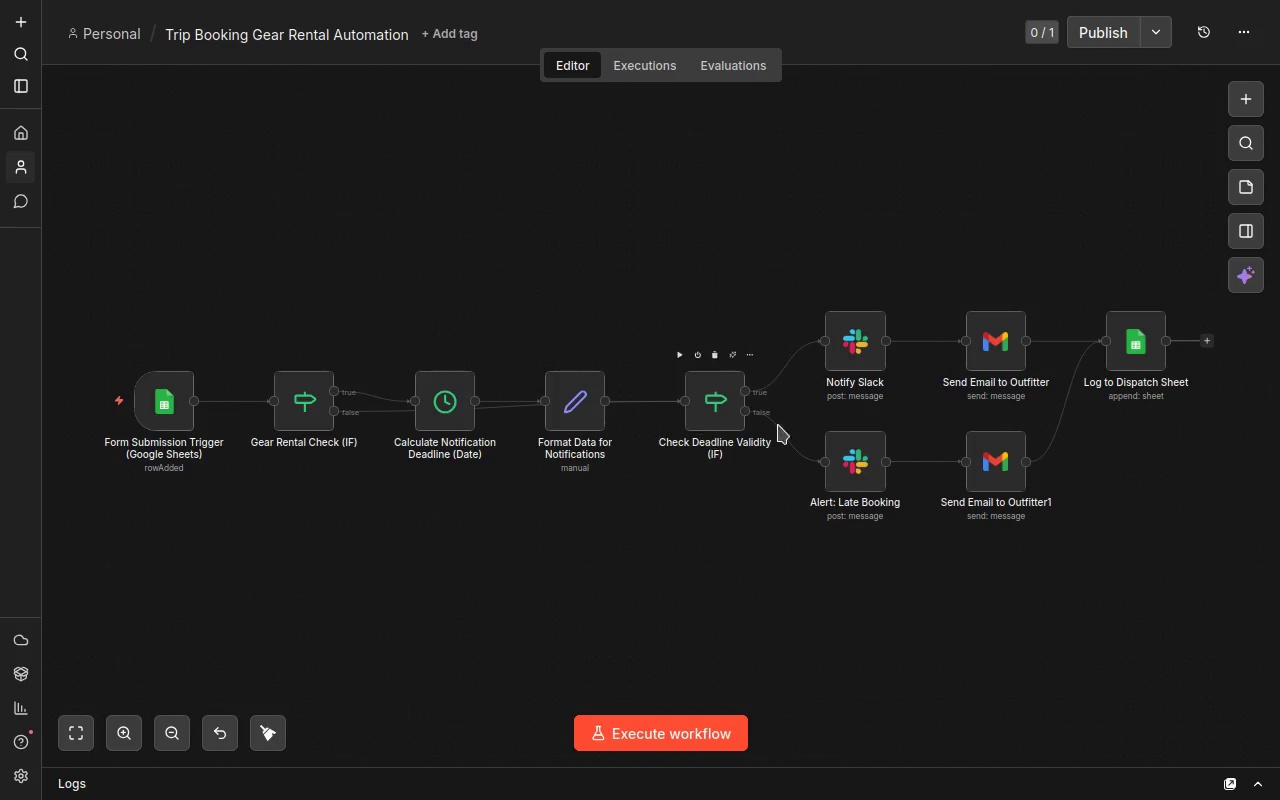 
key(Alt+Tab)
 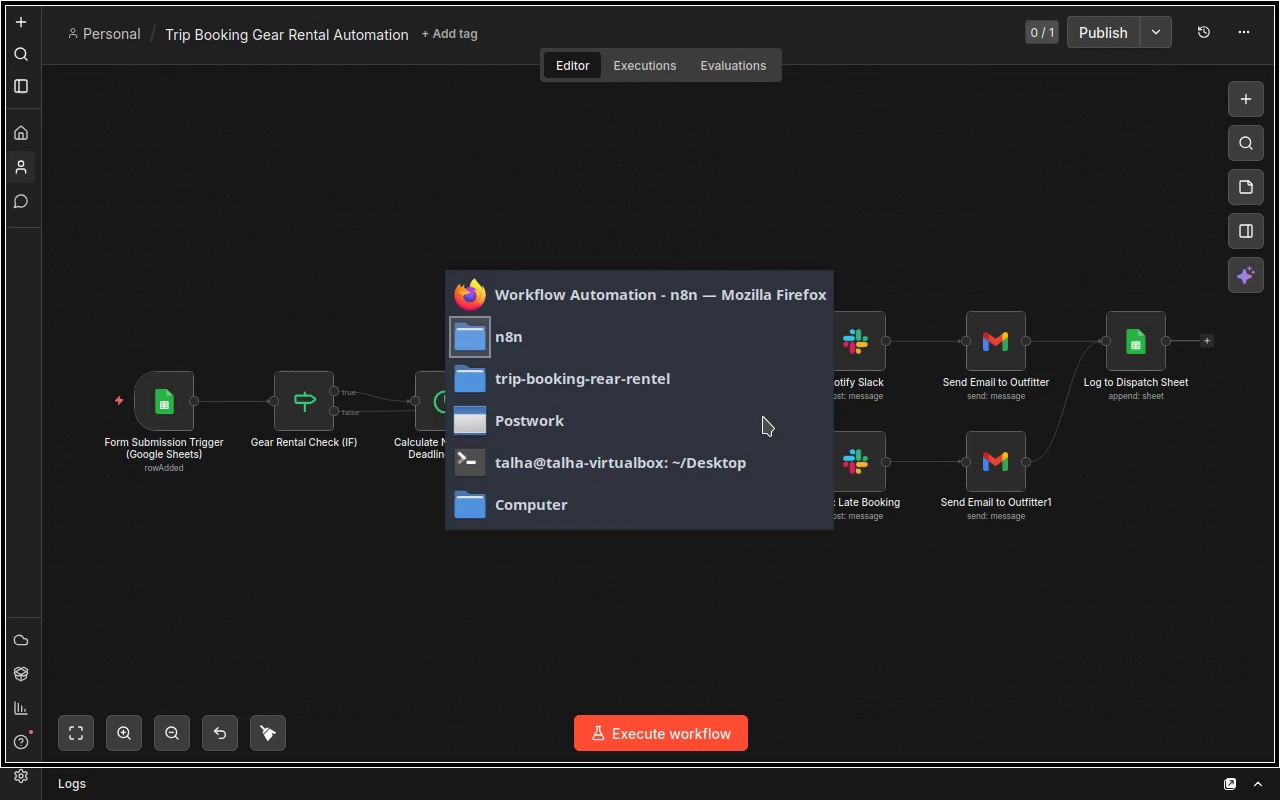 
key(Alt+Tab)
 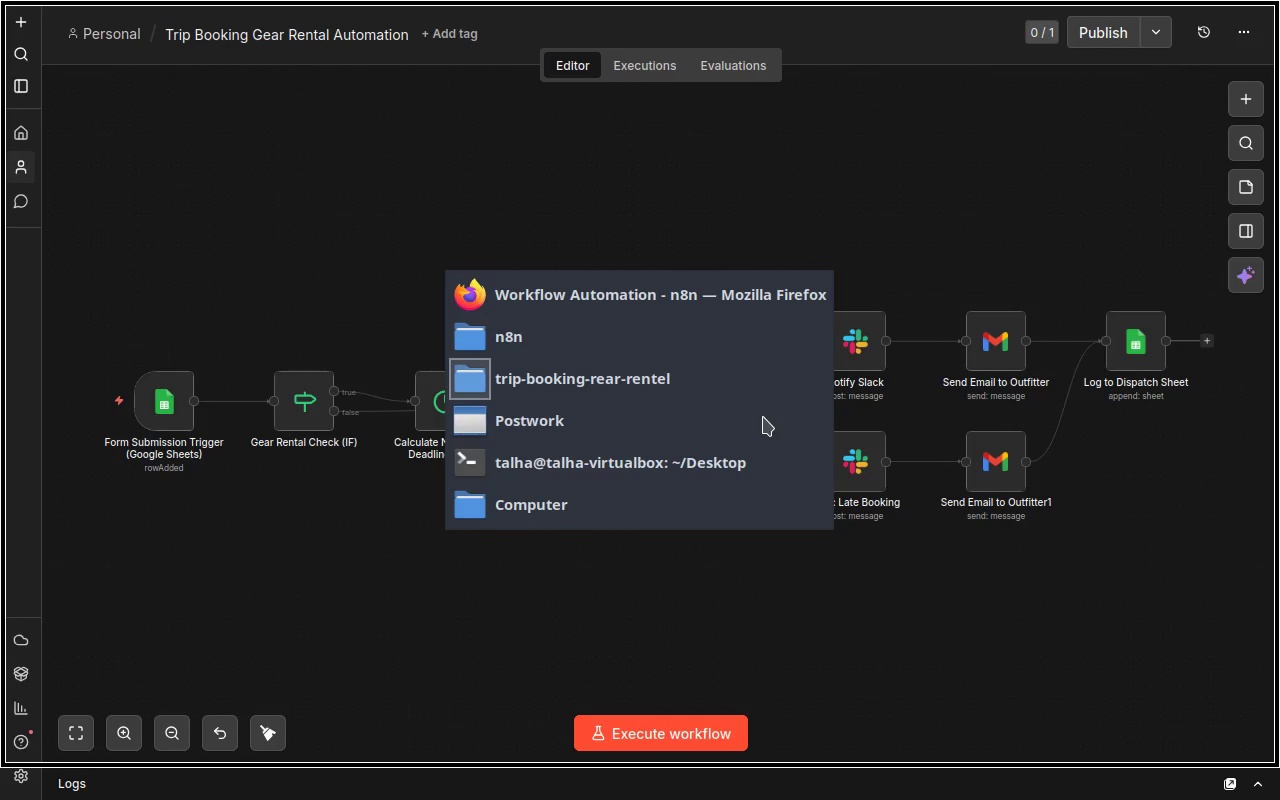 
key(Alt+Tab)